 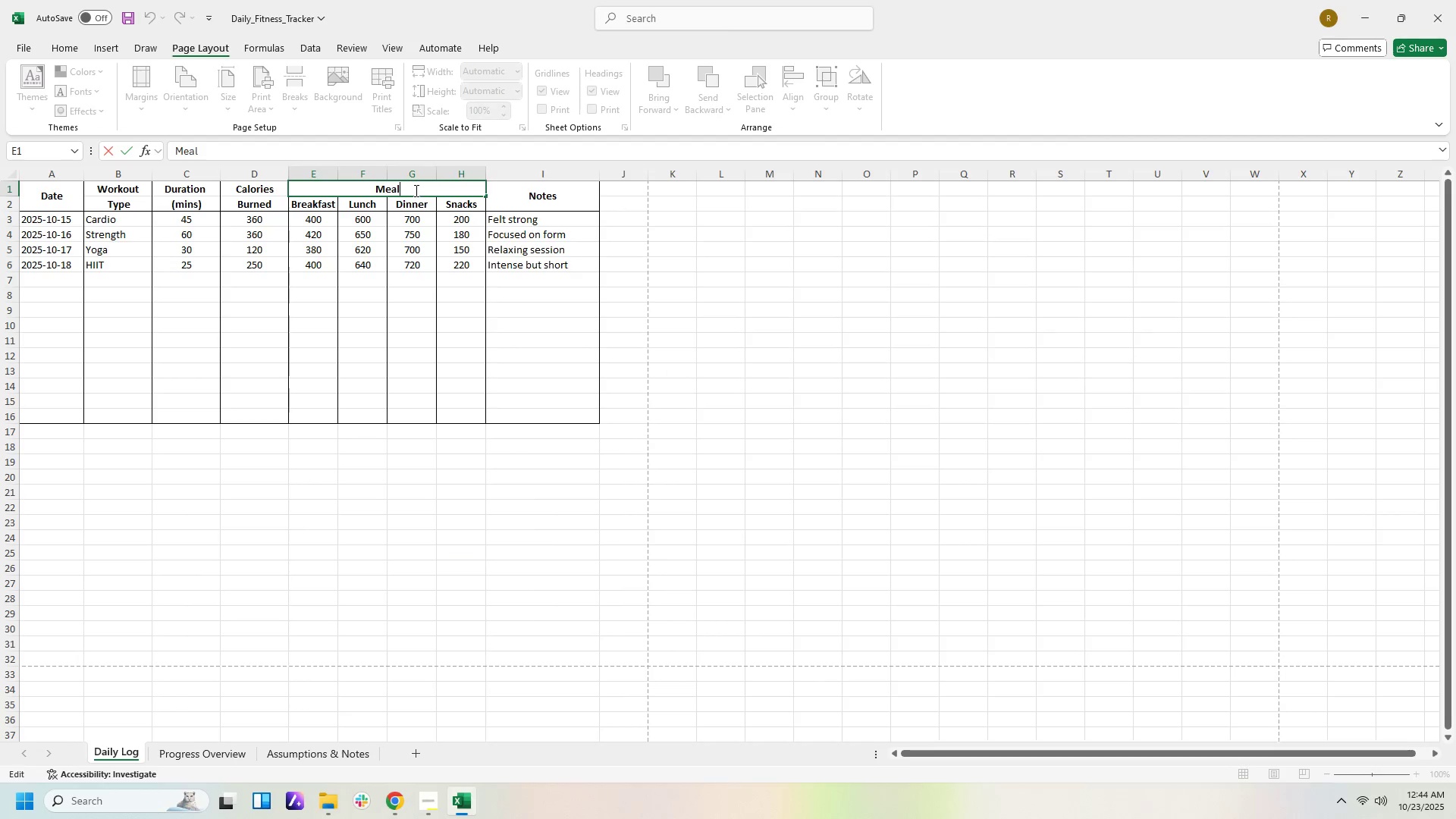 
key(S)
 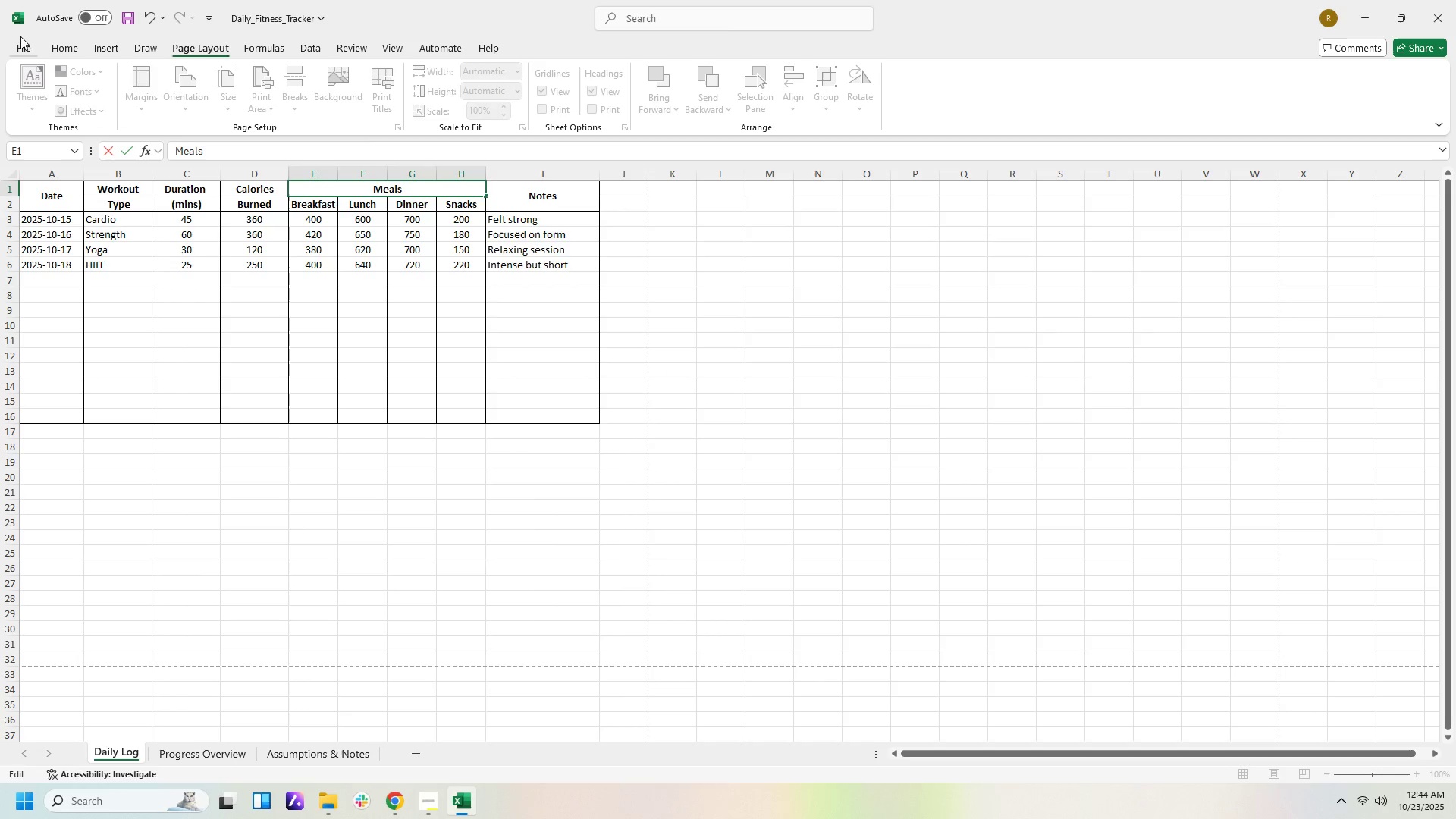 
left_click([22, 49])
 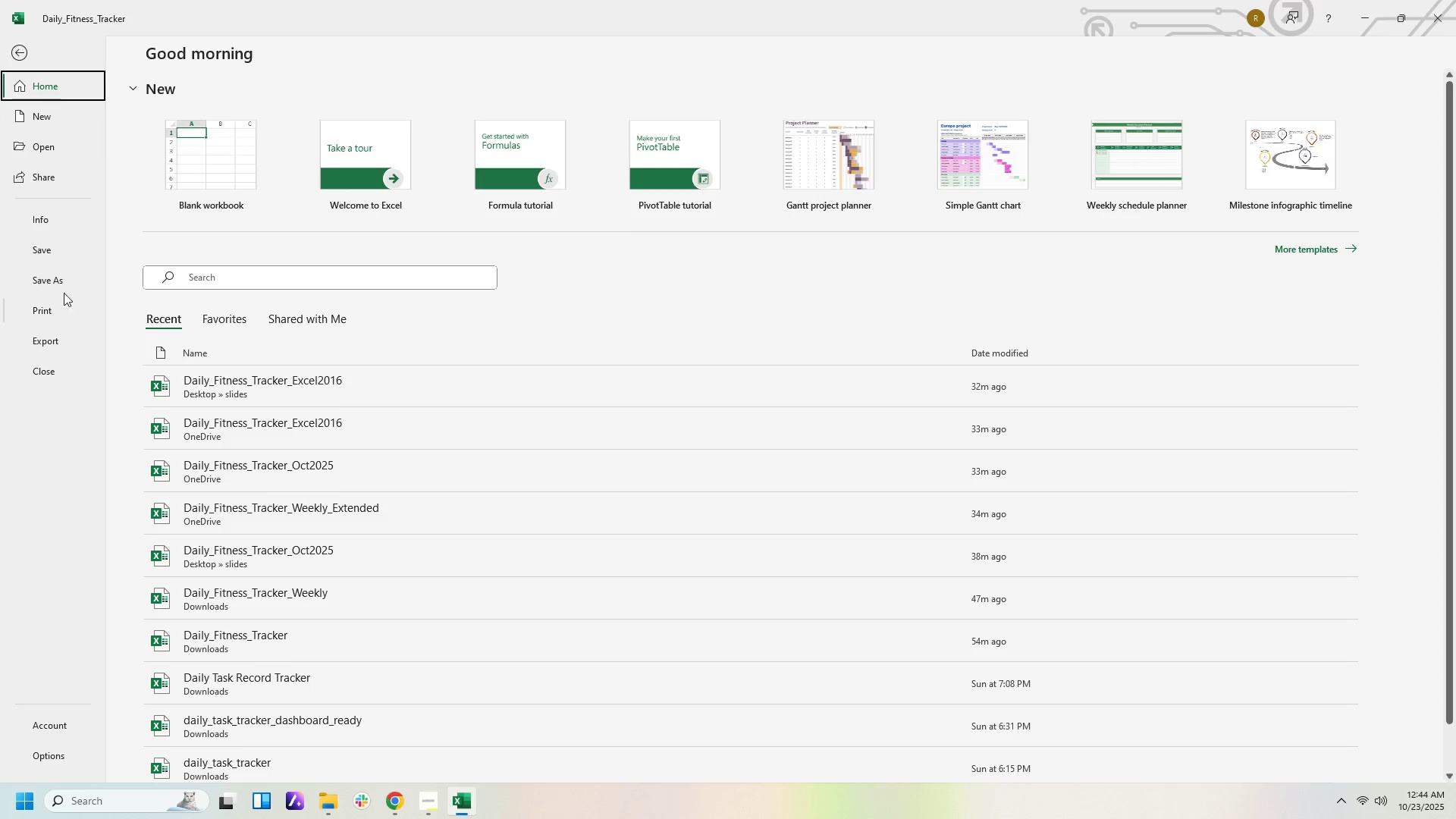 
left_click([61, 282])
 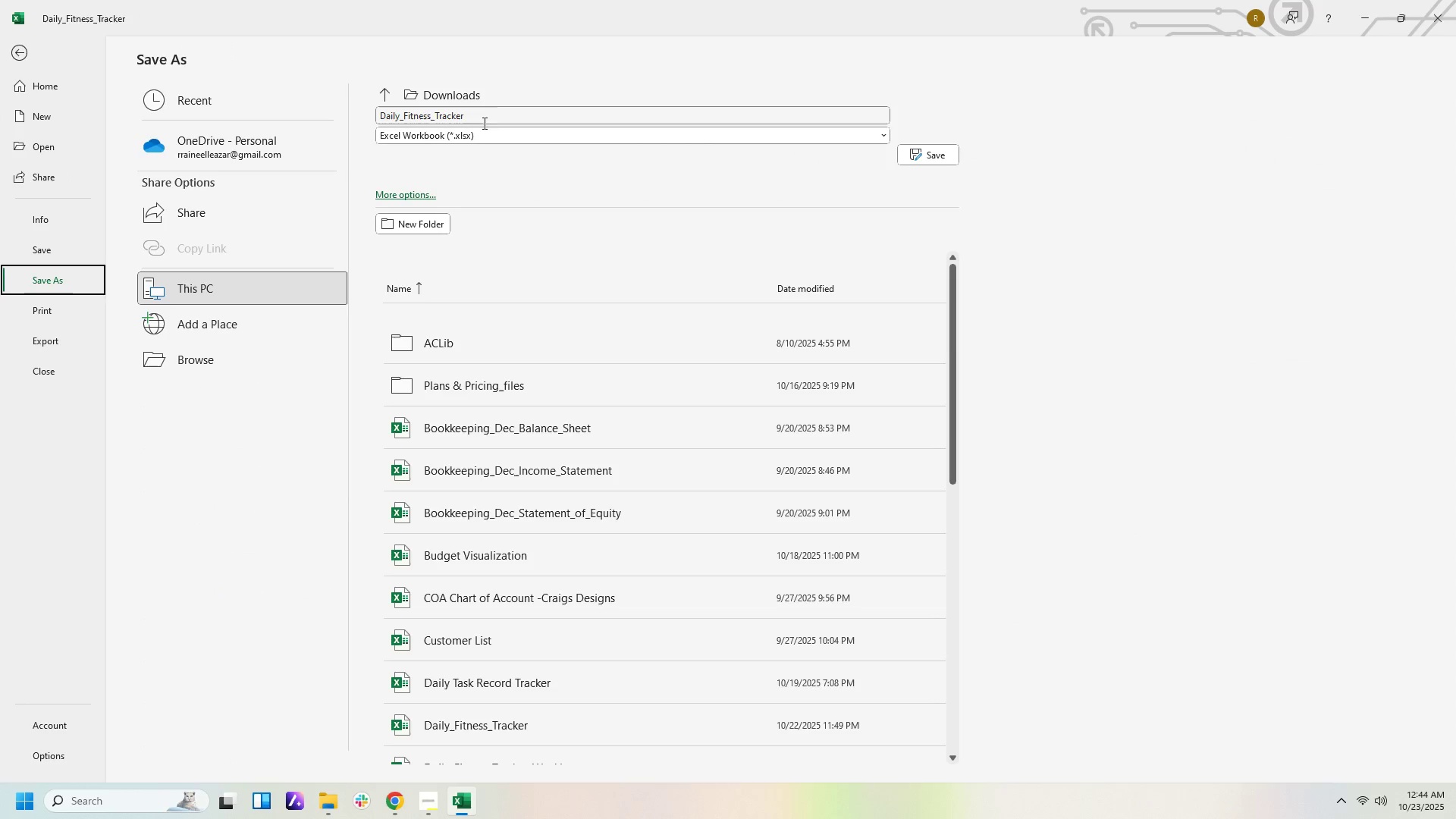 
left_click_drag(start_coordinate=[483, 119], to_coordinate=[183, 118])
 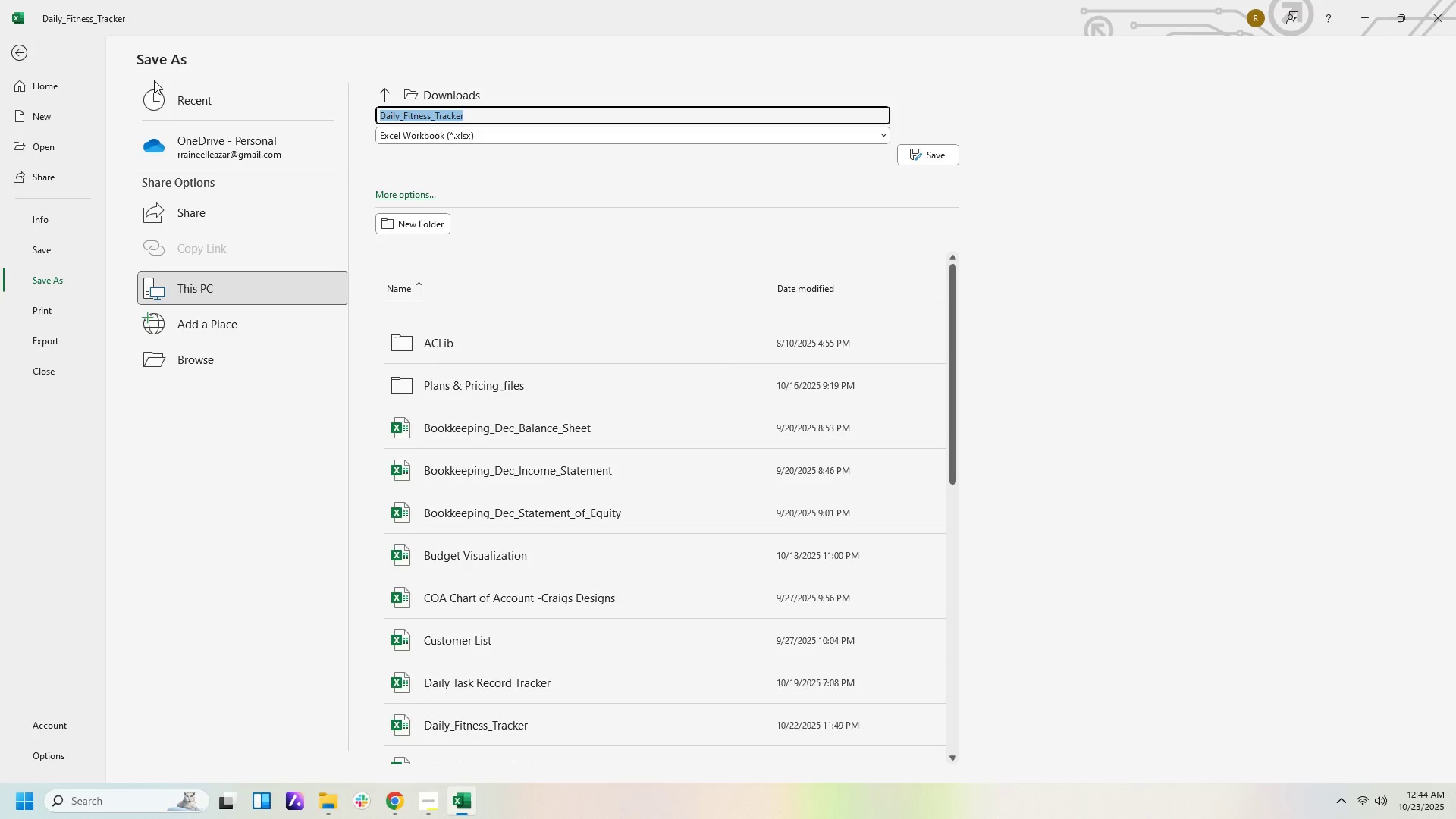 
type(Daily D)
key(Backspace)
type(Fiy)
key(Backspace)
type(tness Trs)
key(Backspace)
type(acjer)
key(Backspace)
key(Backspace)
type(j)
key(Backspace)
key(Backspace)
type(ker)
 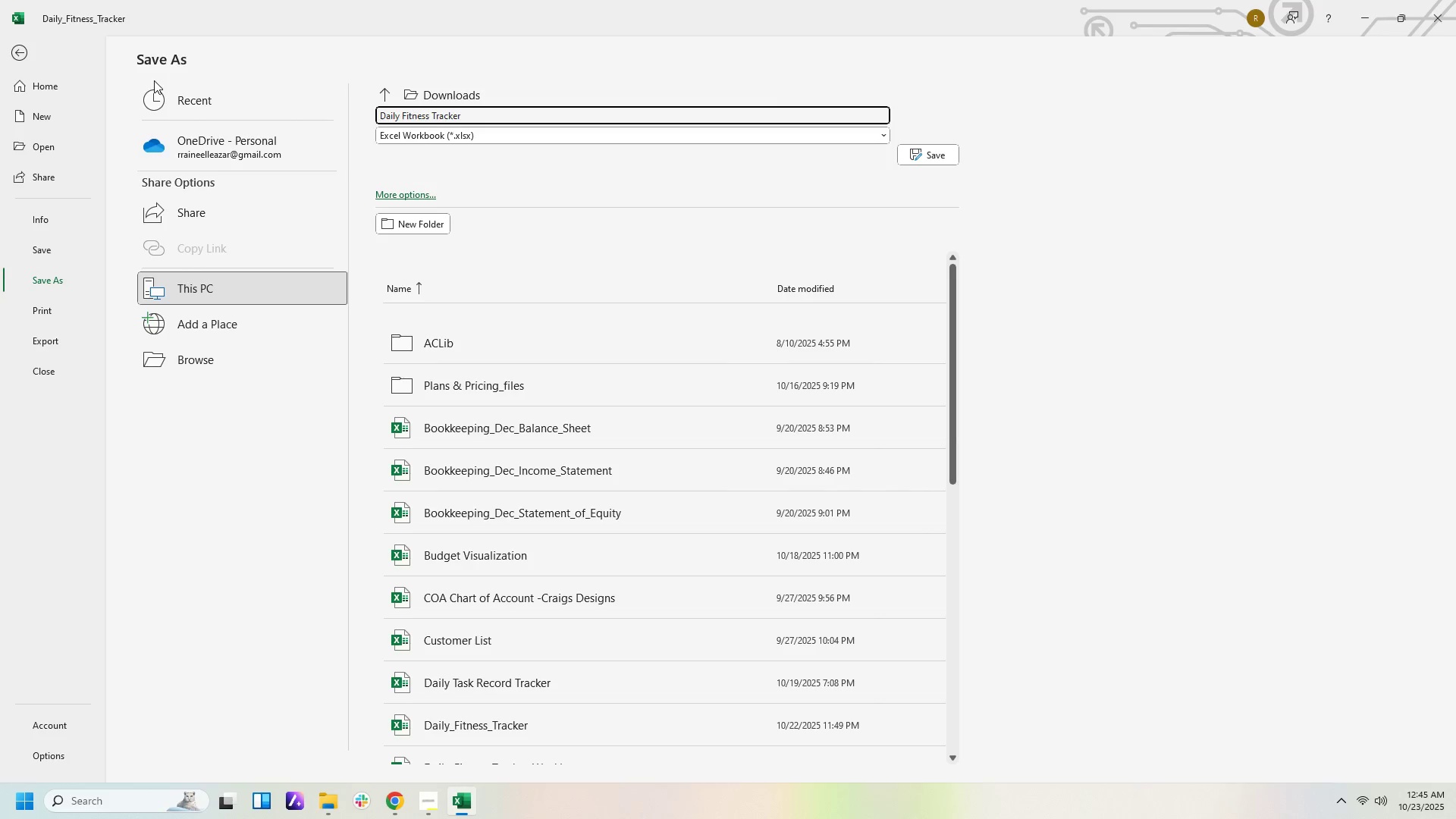 
scroll: coordinate [585, 440], scroll_direction: down, amount: 3.0
 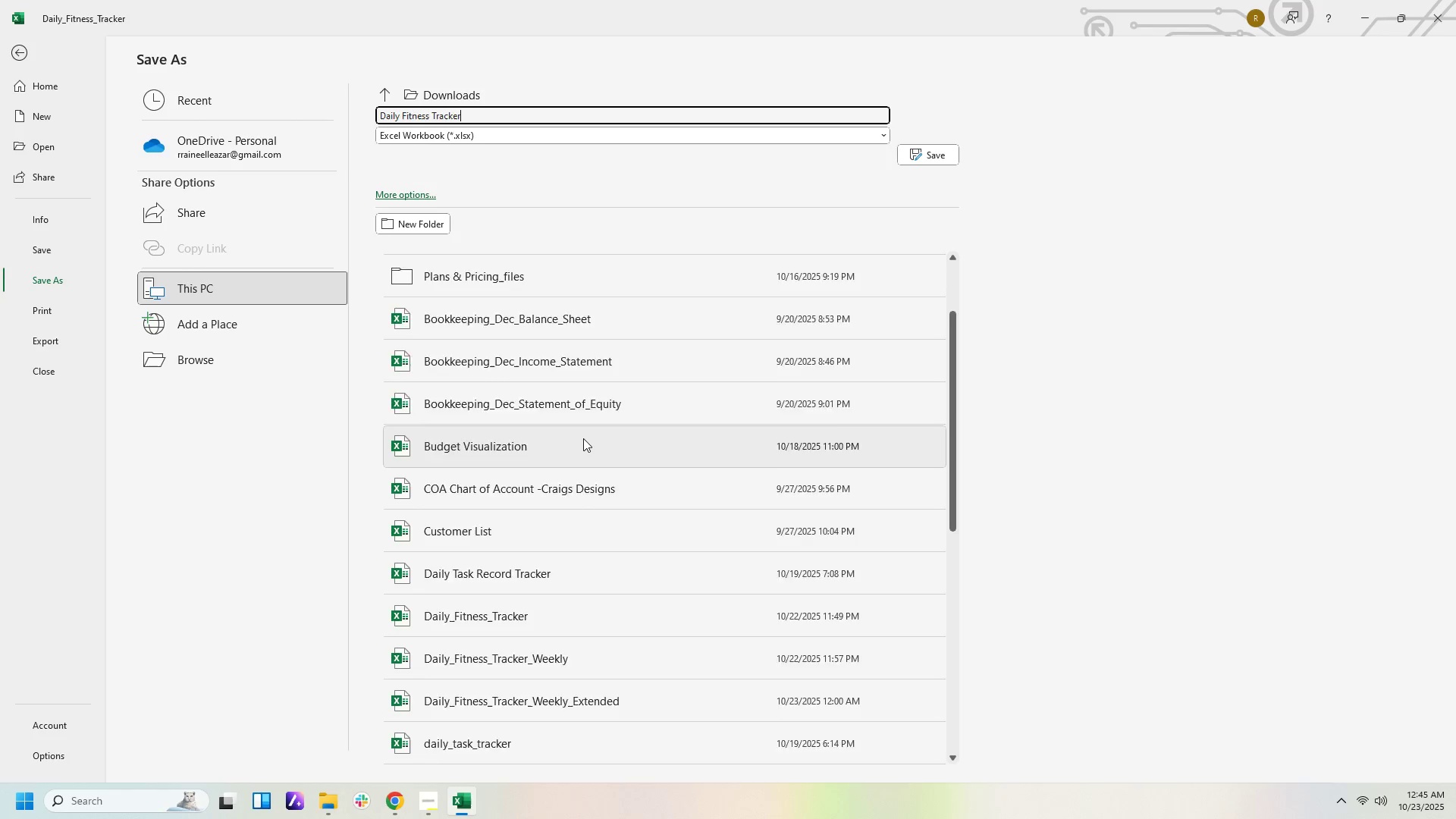 
scroll: coordinate [583, 420], scroll_direction: up, amount: 8.0
 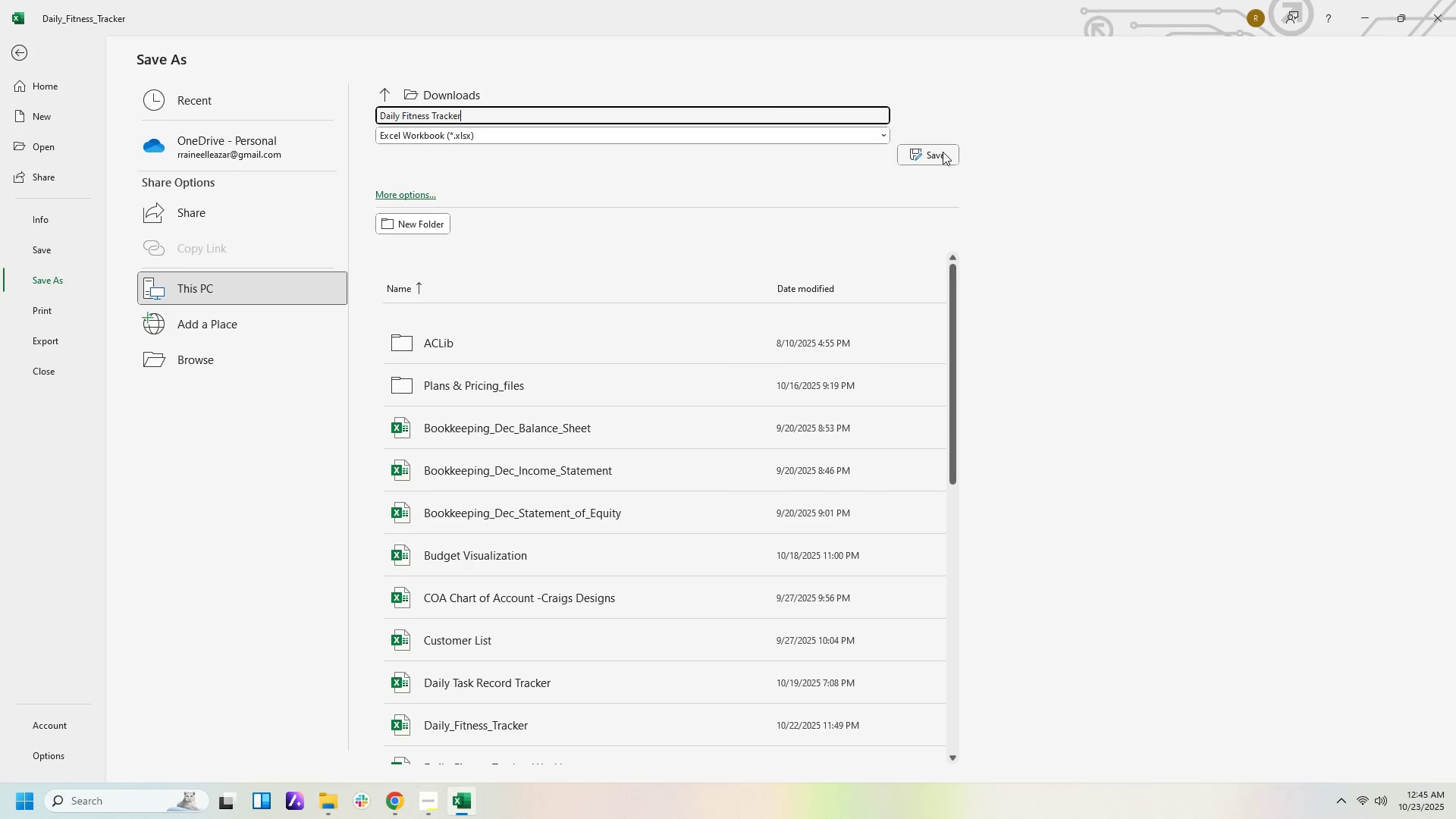 
left_click([943, 152])
 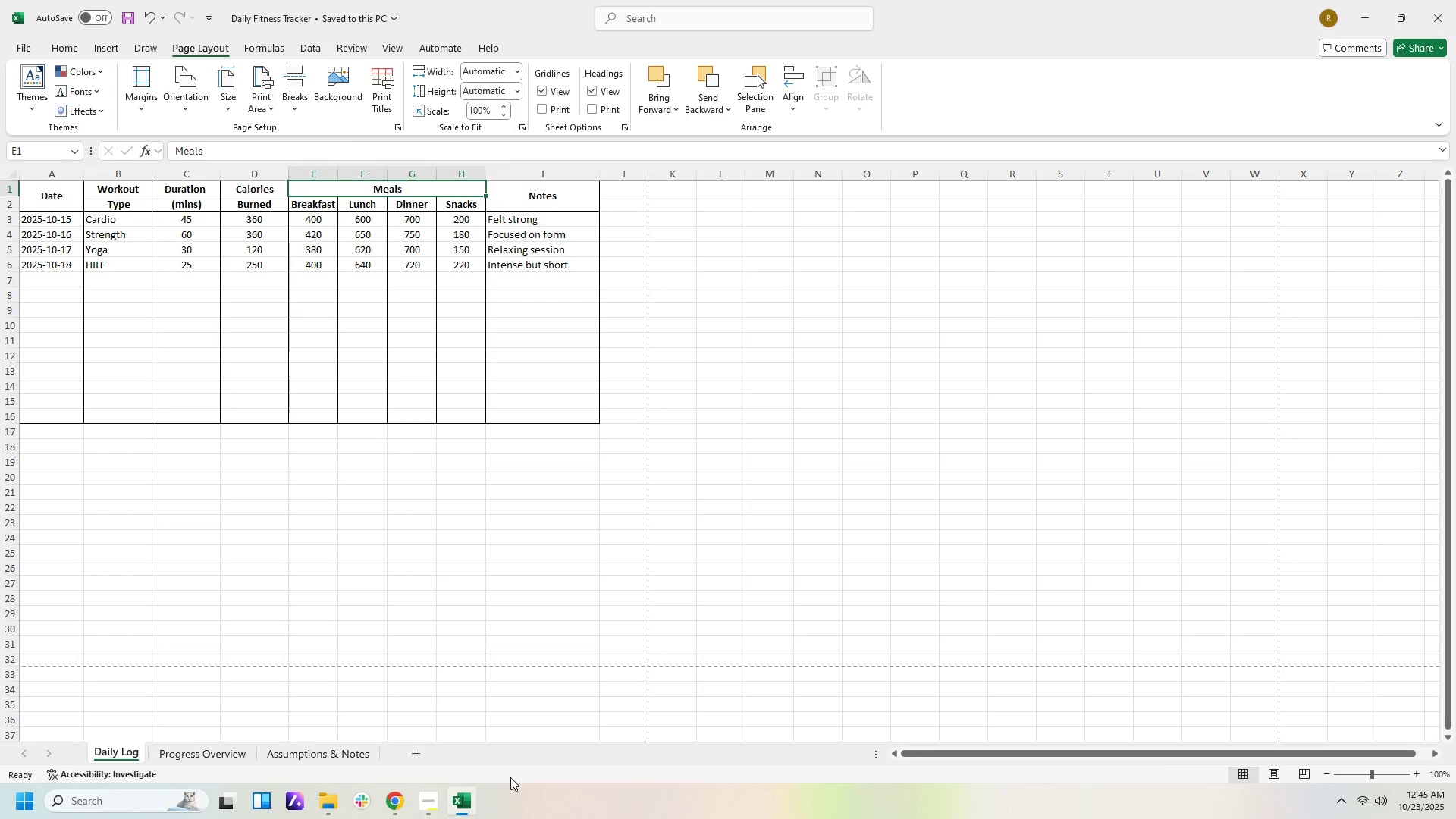 
wait(6.17)
 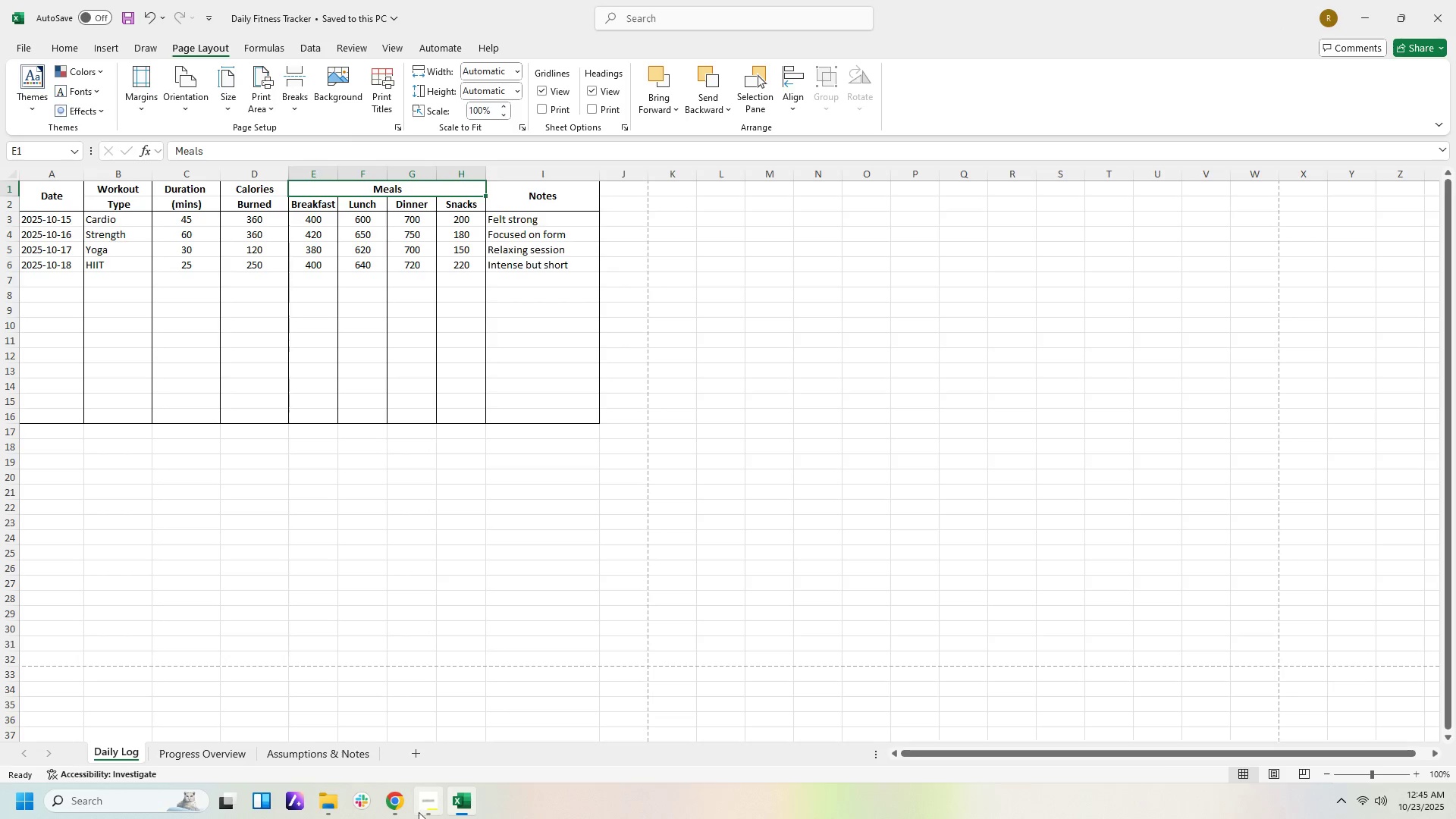 
left_click([327, 798])
 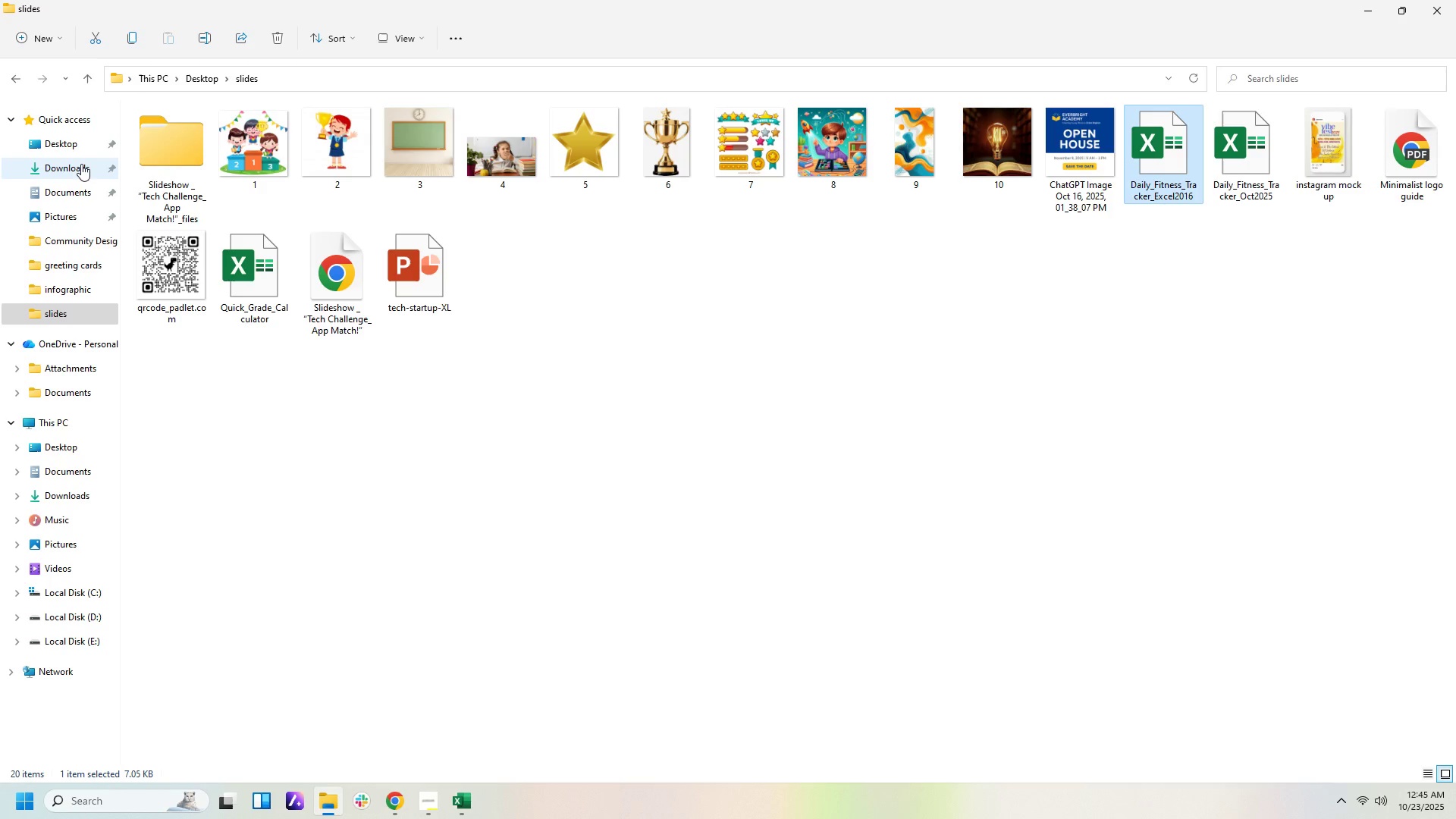 
wait(5.07)
 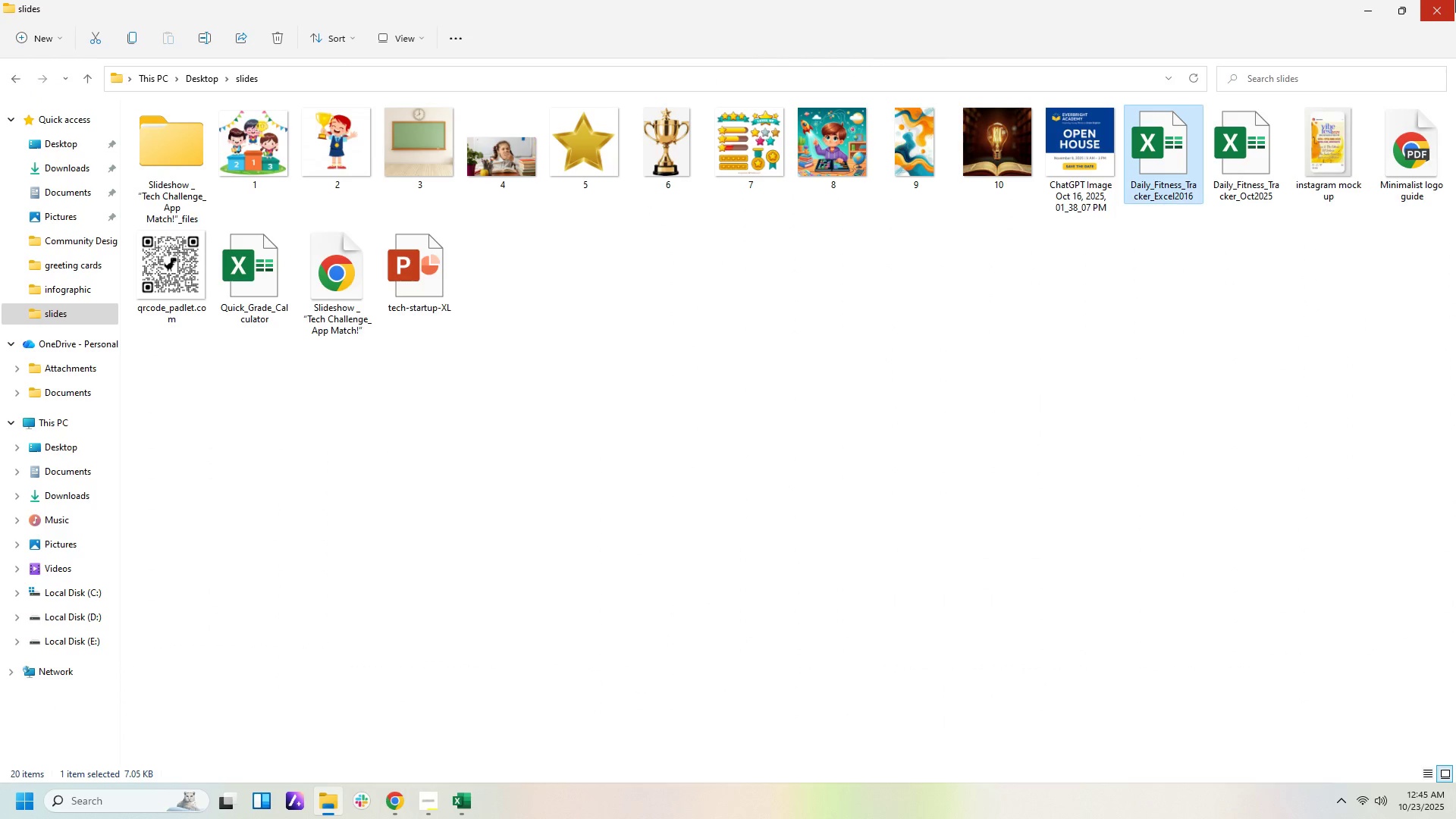 
scroll: coordinate [96, 206], scroll_direction: up, amount: 5.0
 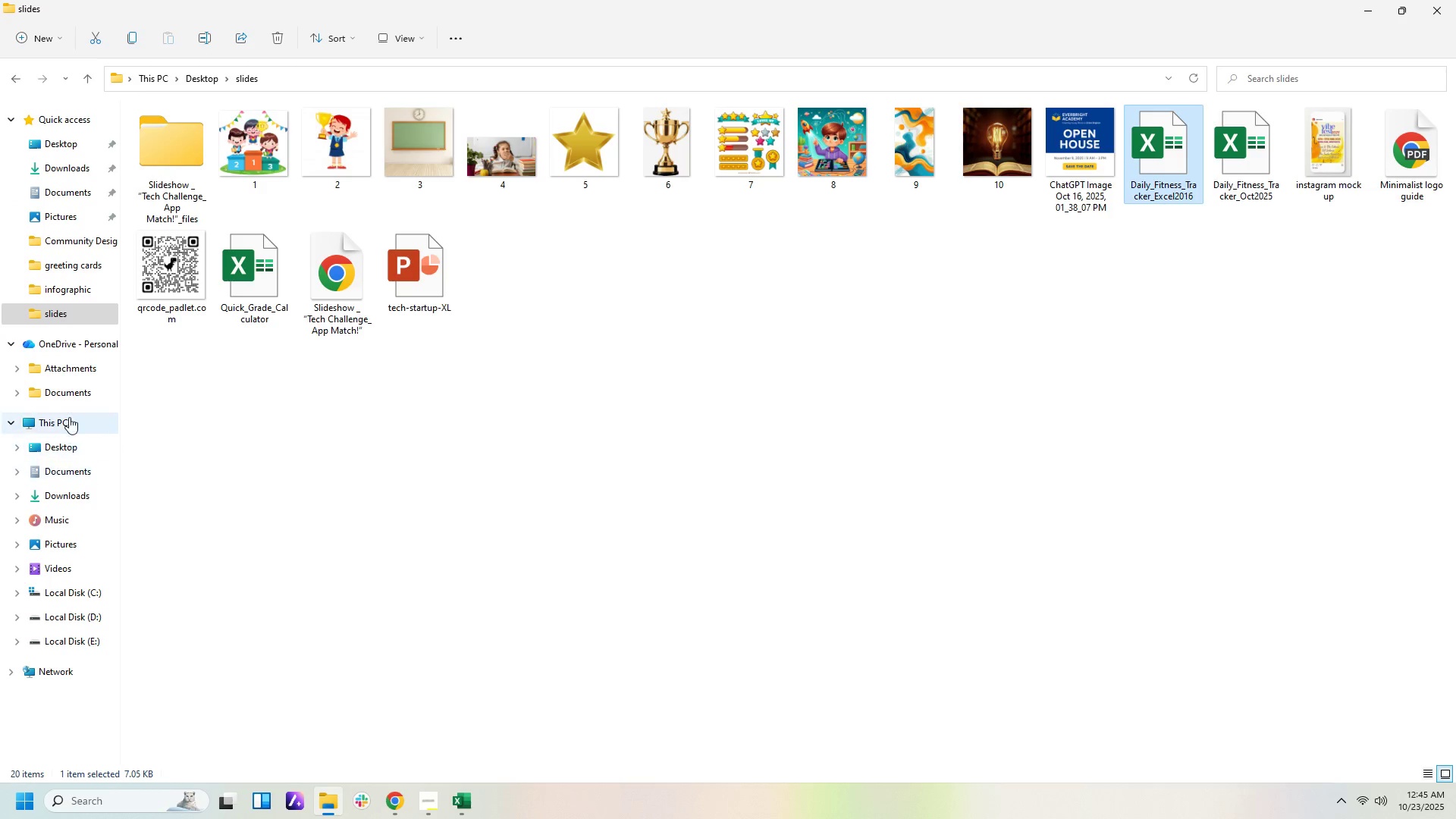 
left_click([69, 417])
 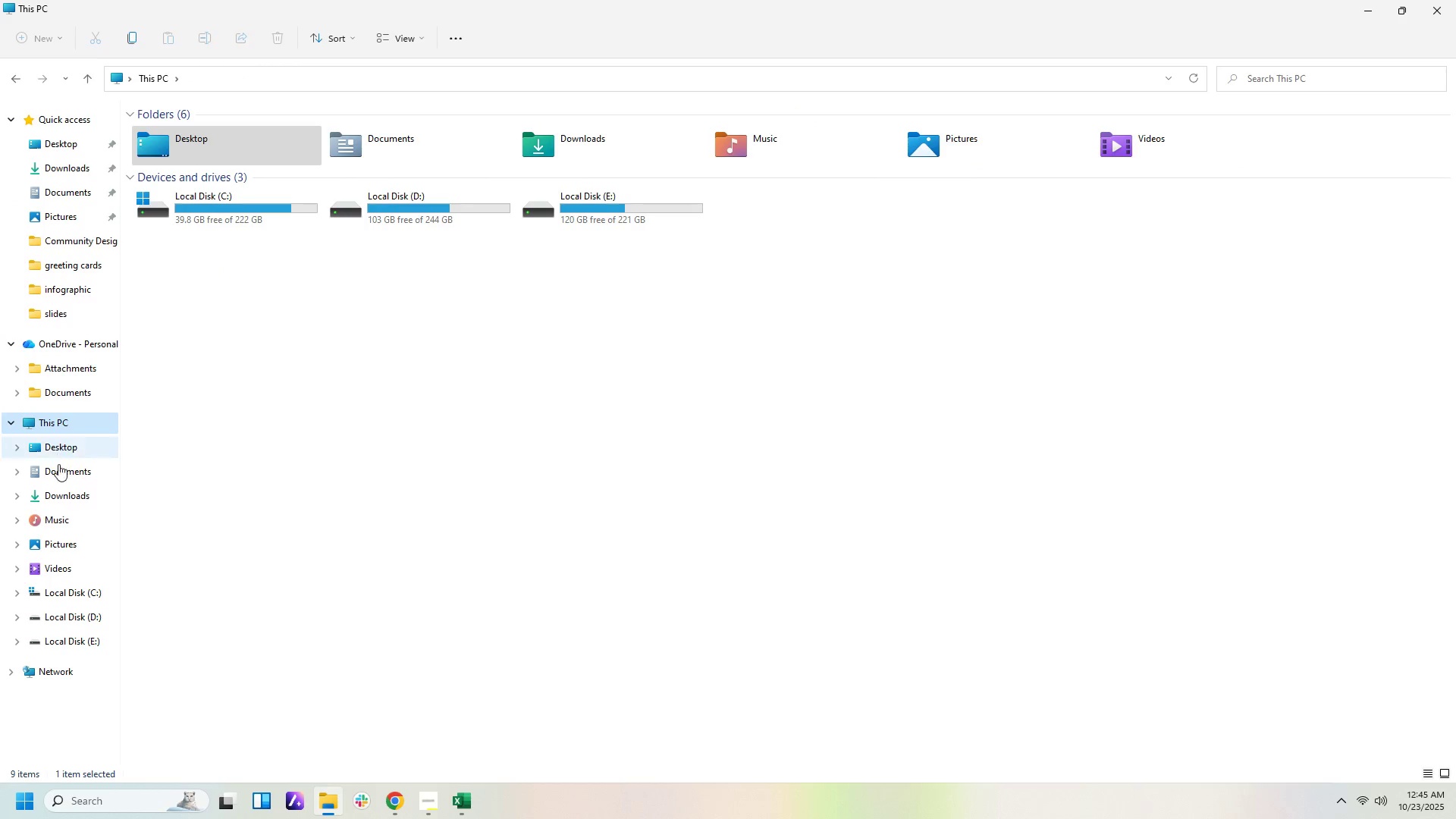 
left_click([58, 463])
 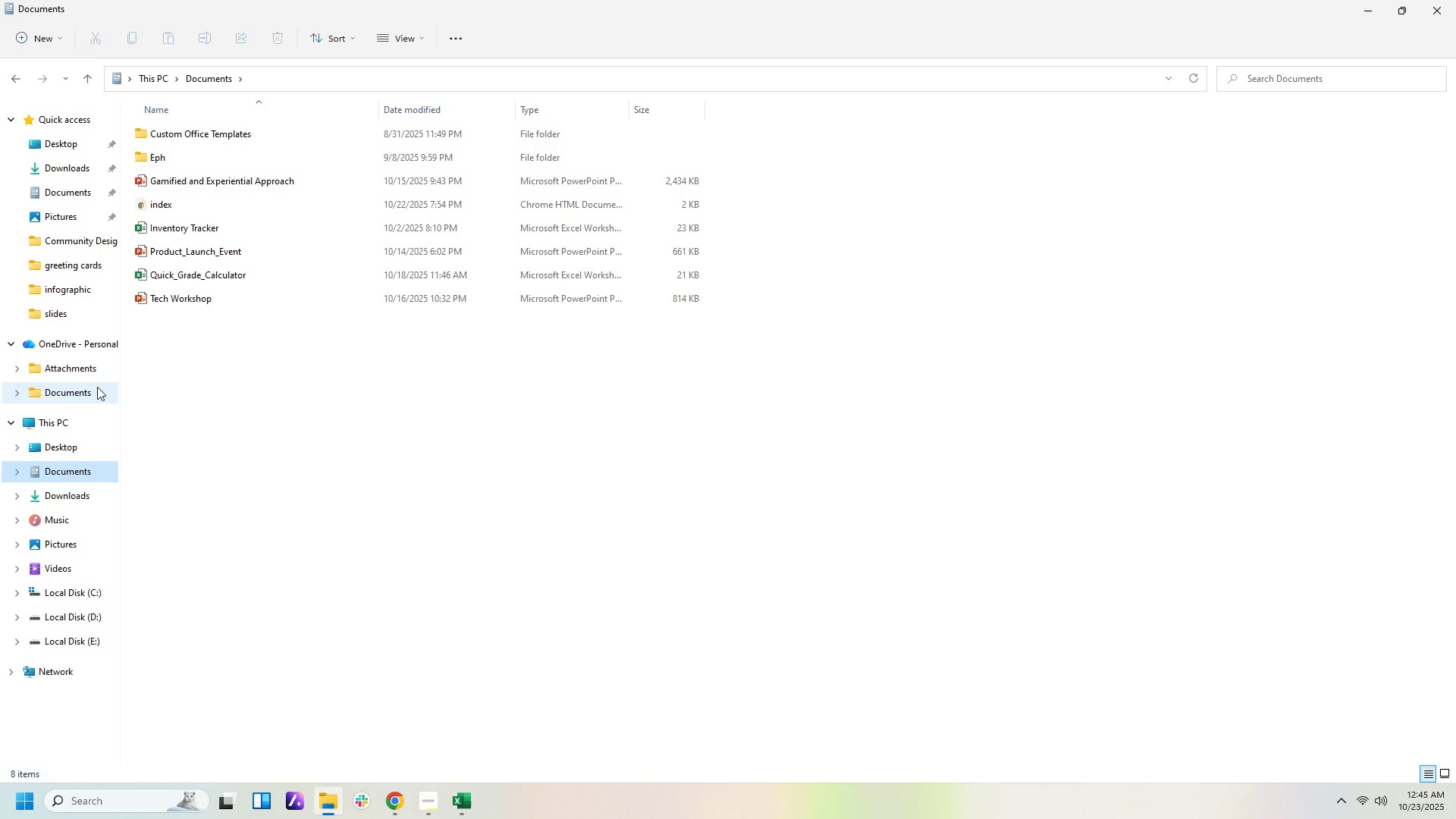 
wait(5.58)
 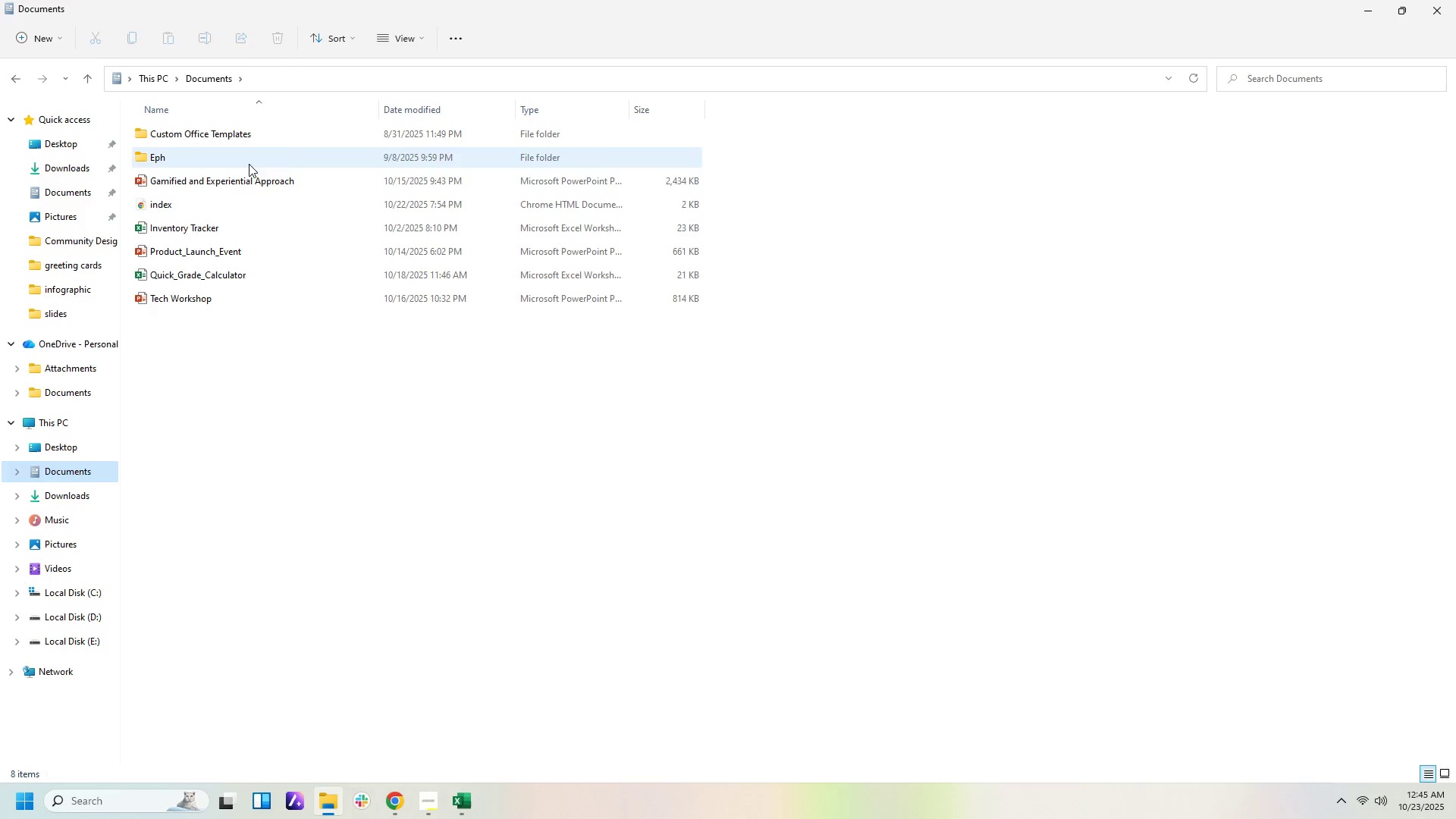 
left_click([91, 309])
 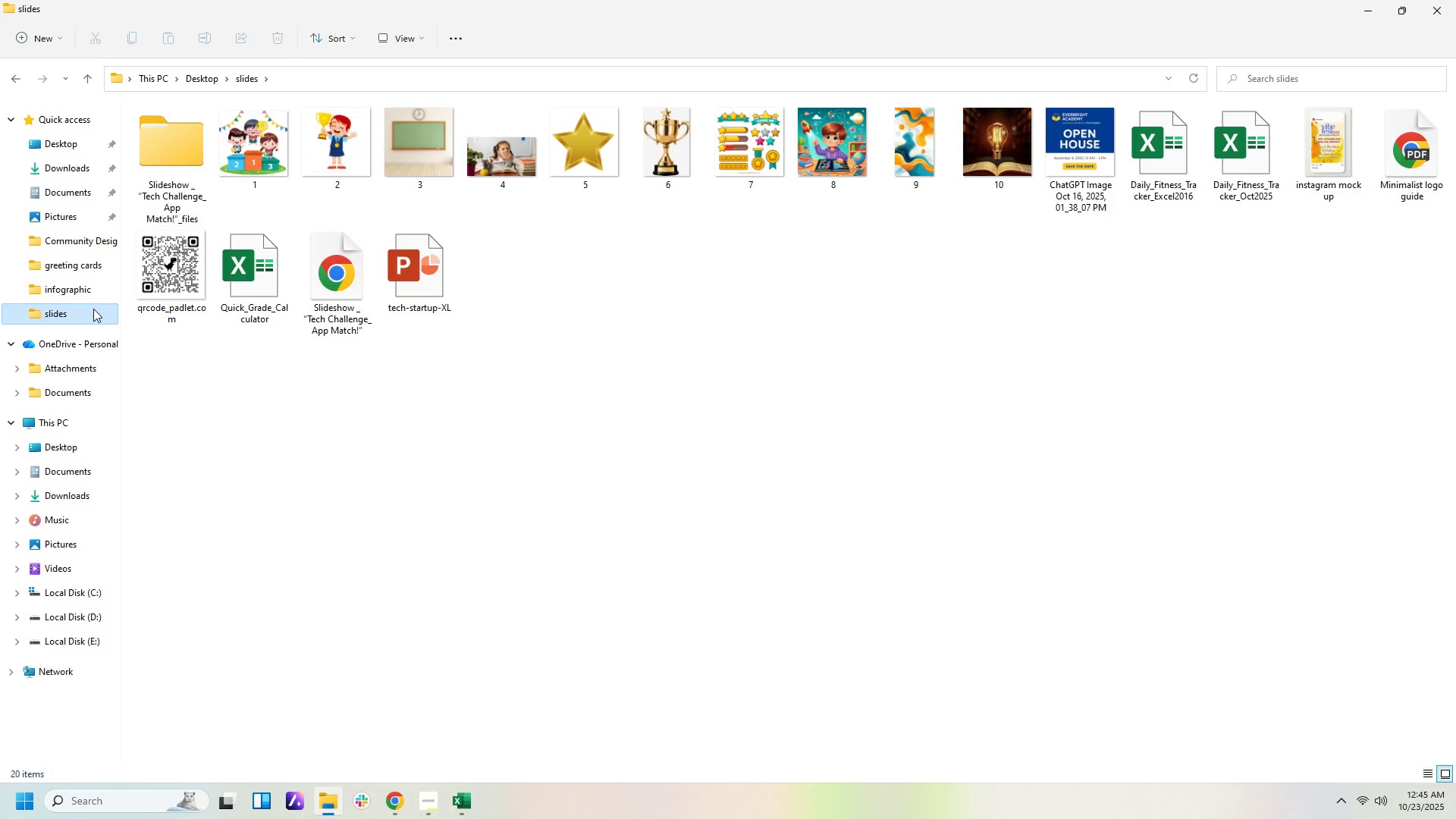 
wait(5.26)
 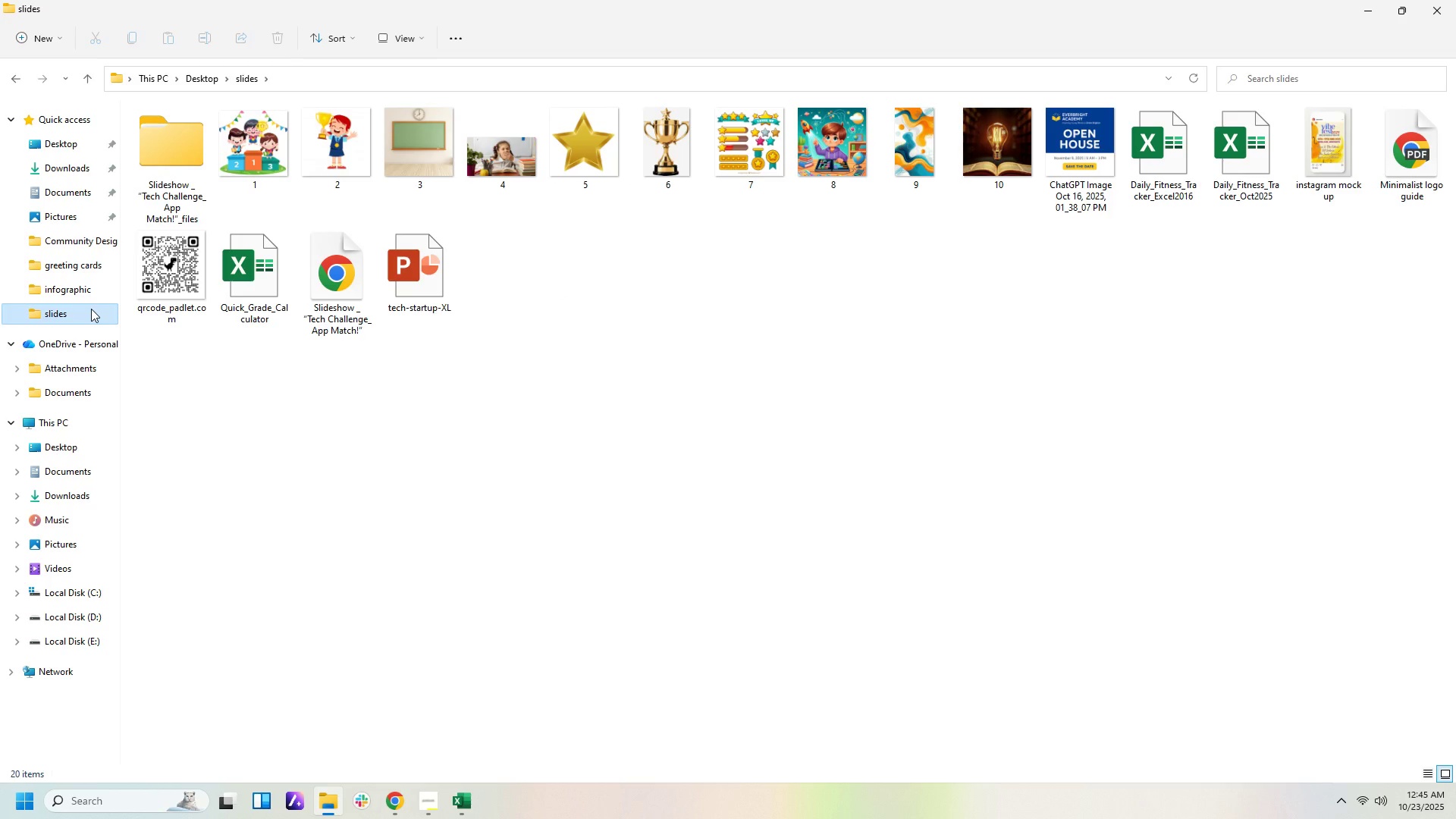 
left_click([1153, 161])
 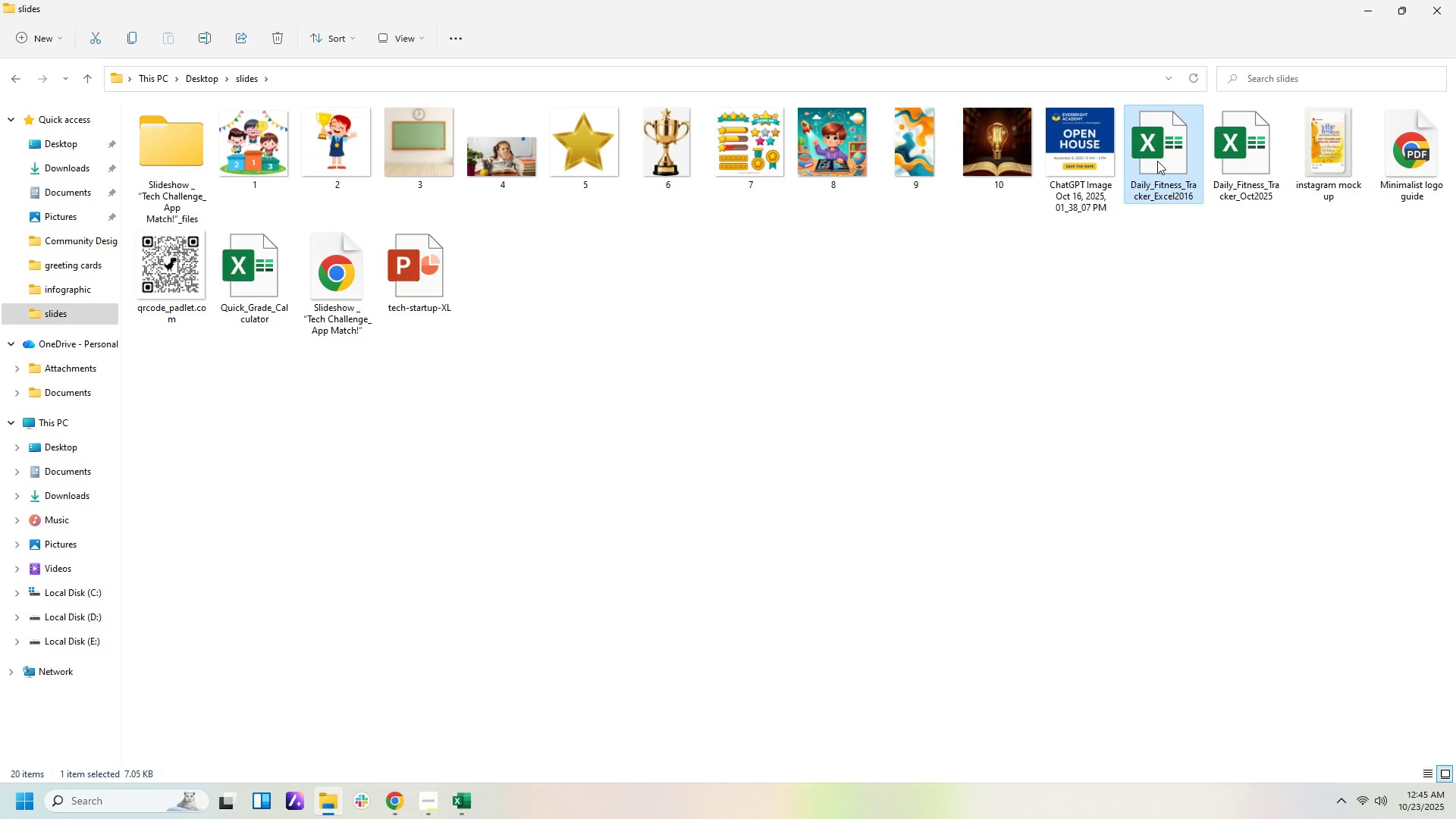 
hold_key(key=ControlLeft, duration=0.67)
left_click([1228, 161])
 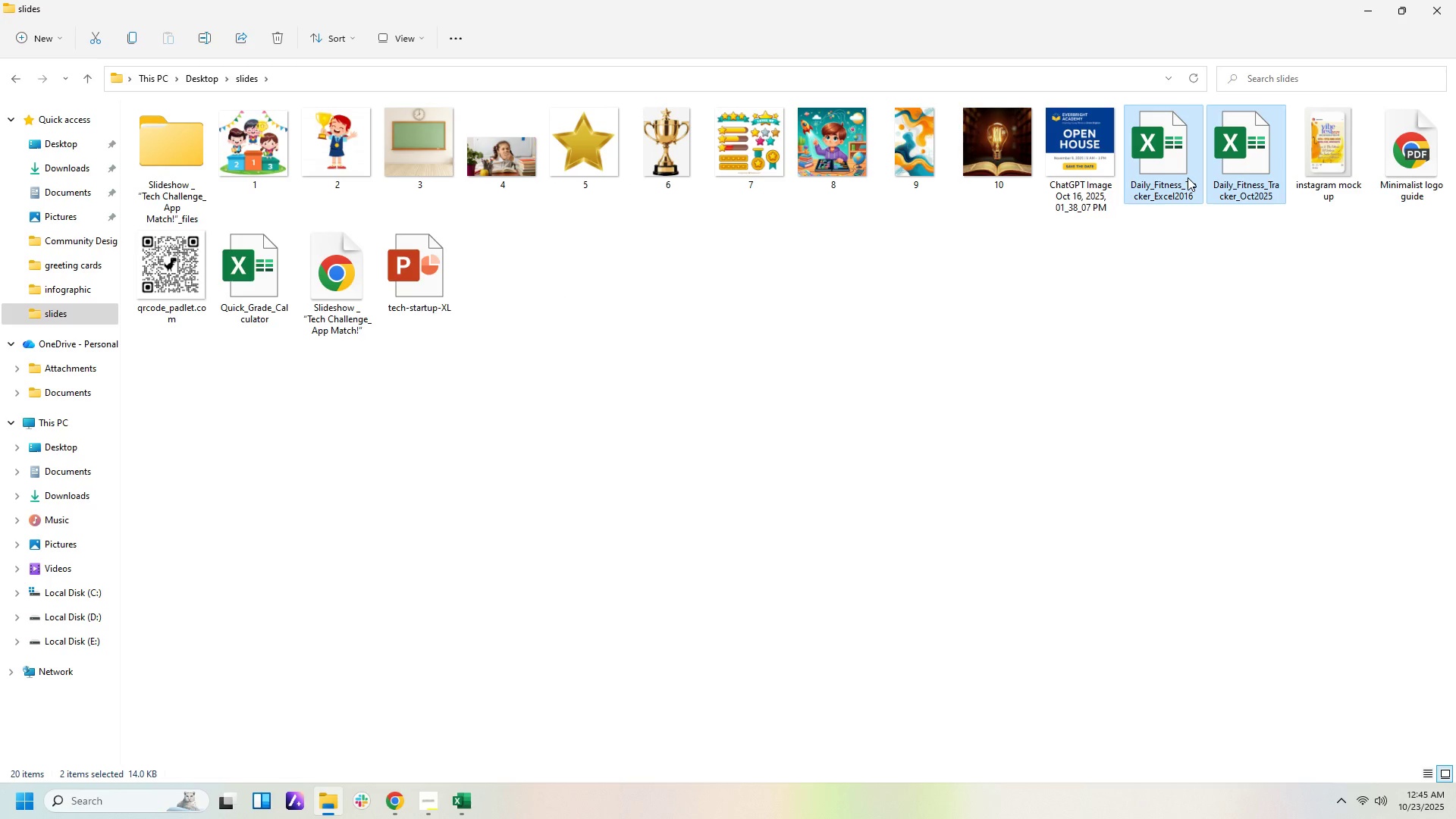 
right_click([1188, 177])
 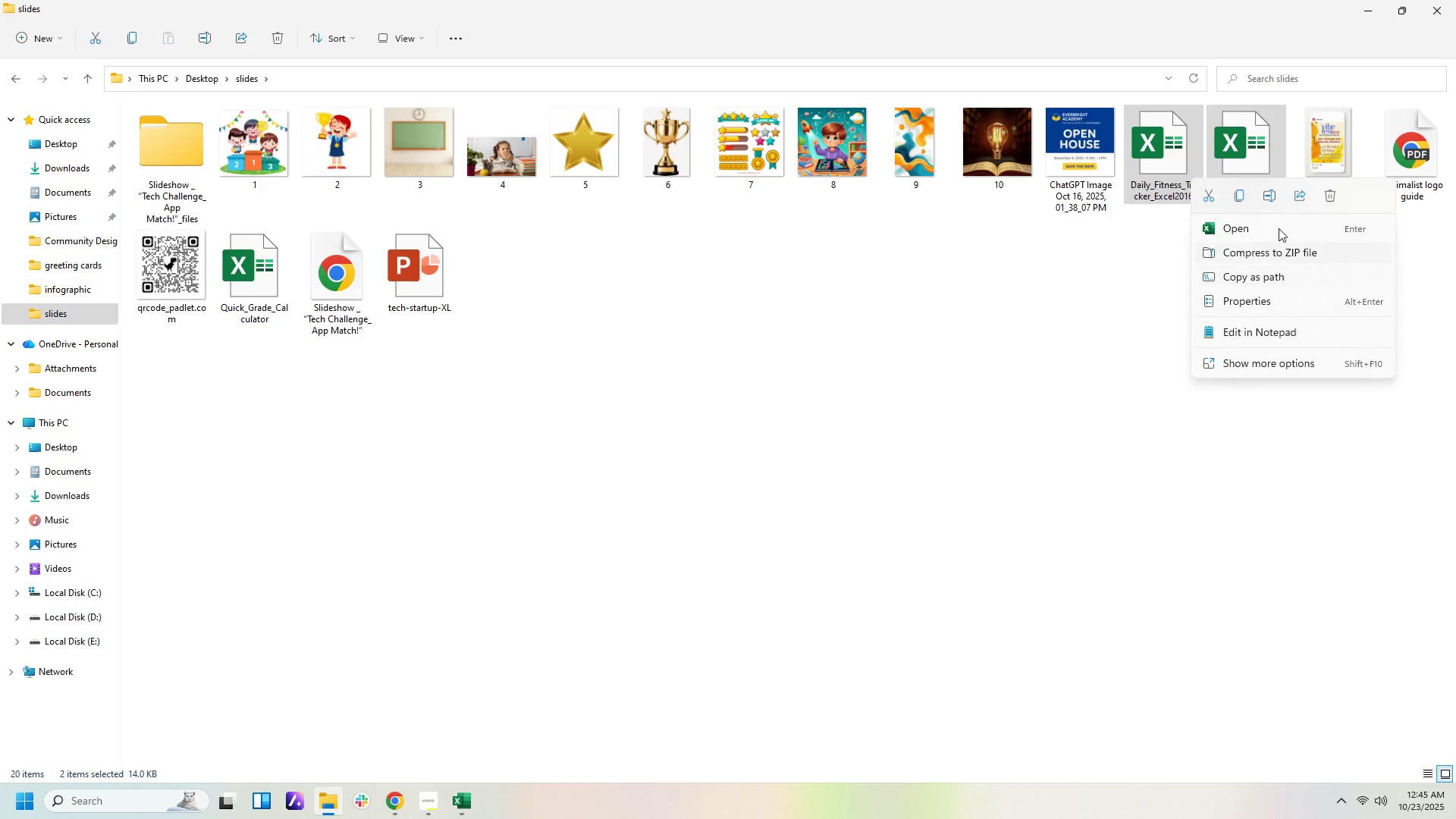 
left_click([1227, 439])
 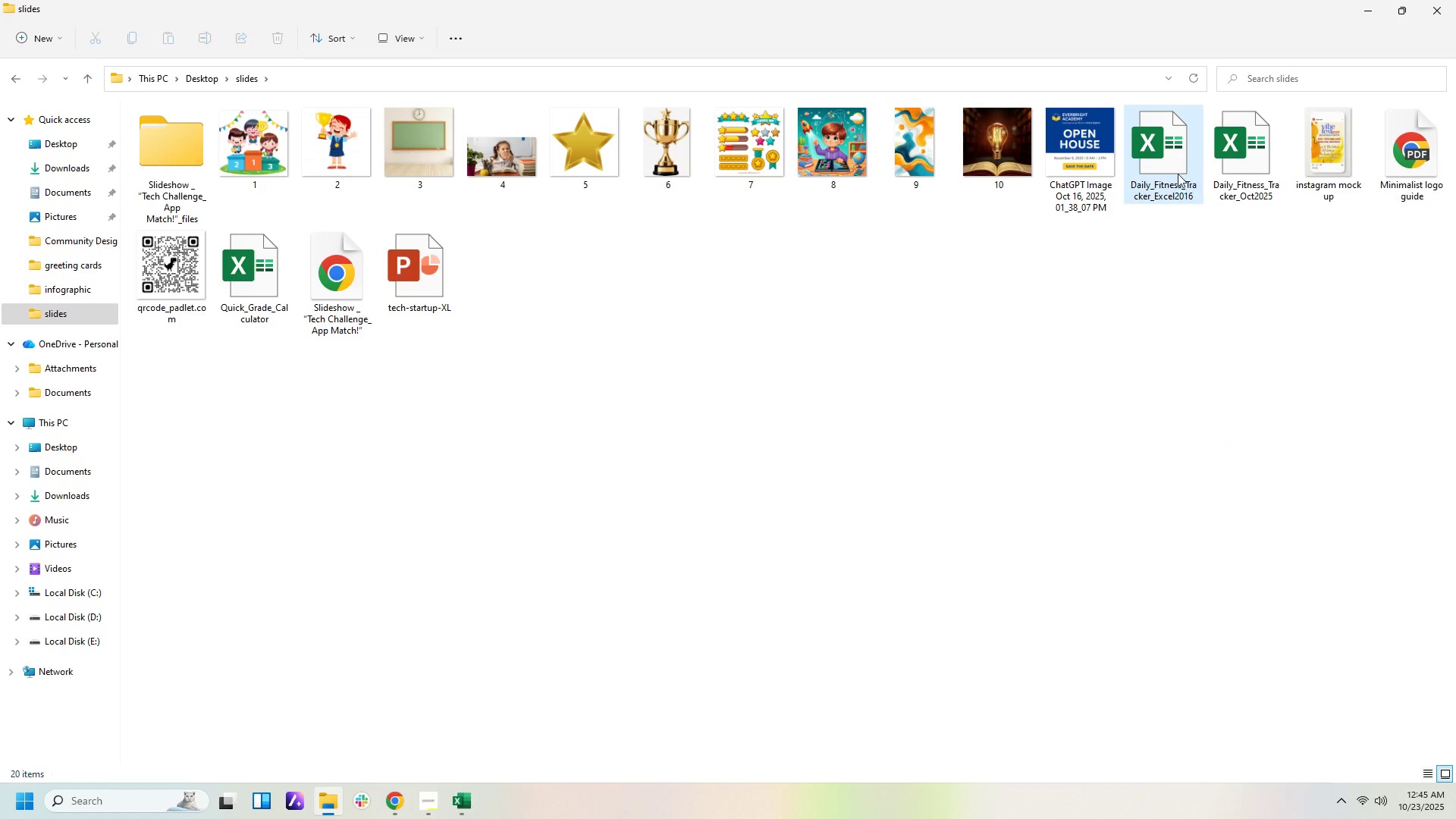 
hold_key(key=ControlLeft, duration=0.68)
left_click([1178, 174])
 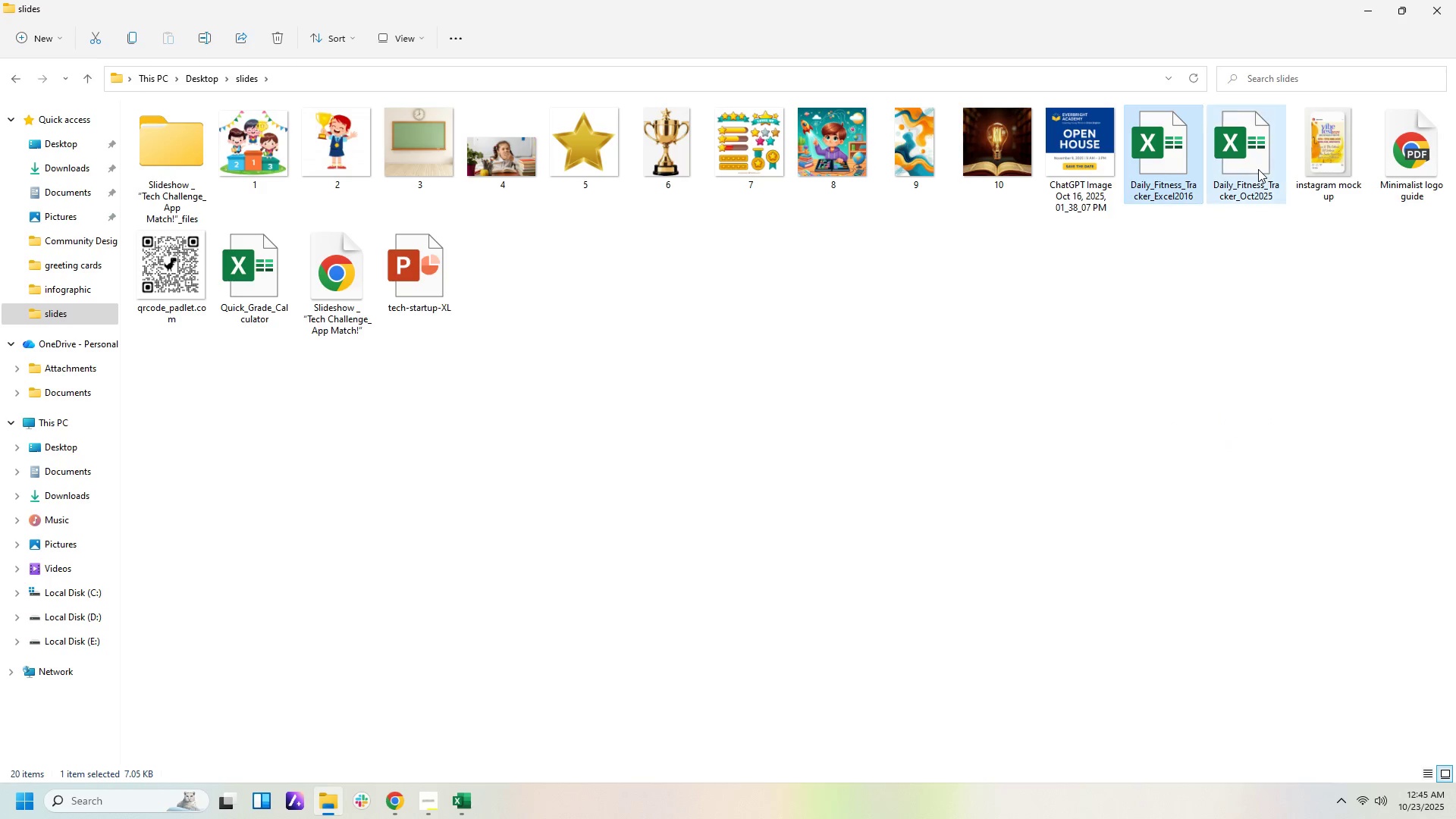 
double_click([1258, 169])
 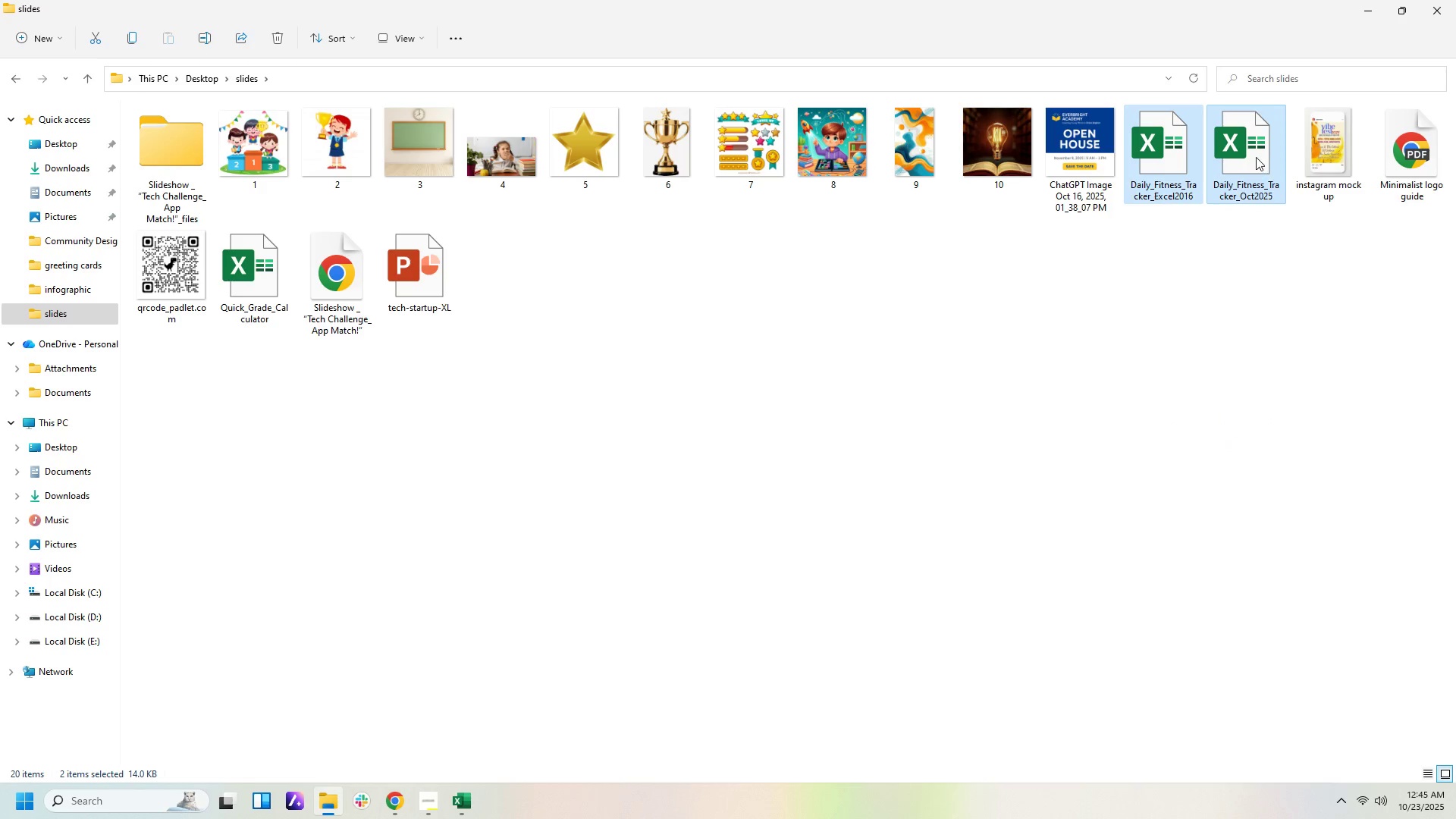 
key(Control+Delete)
 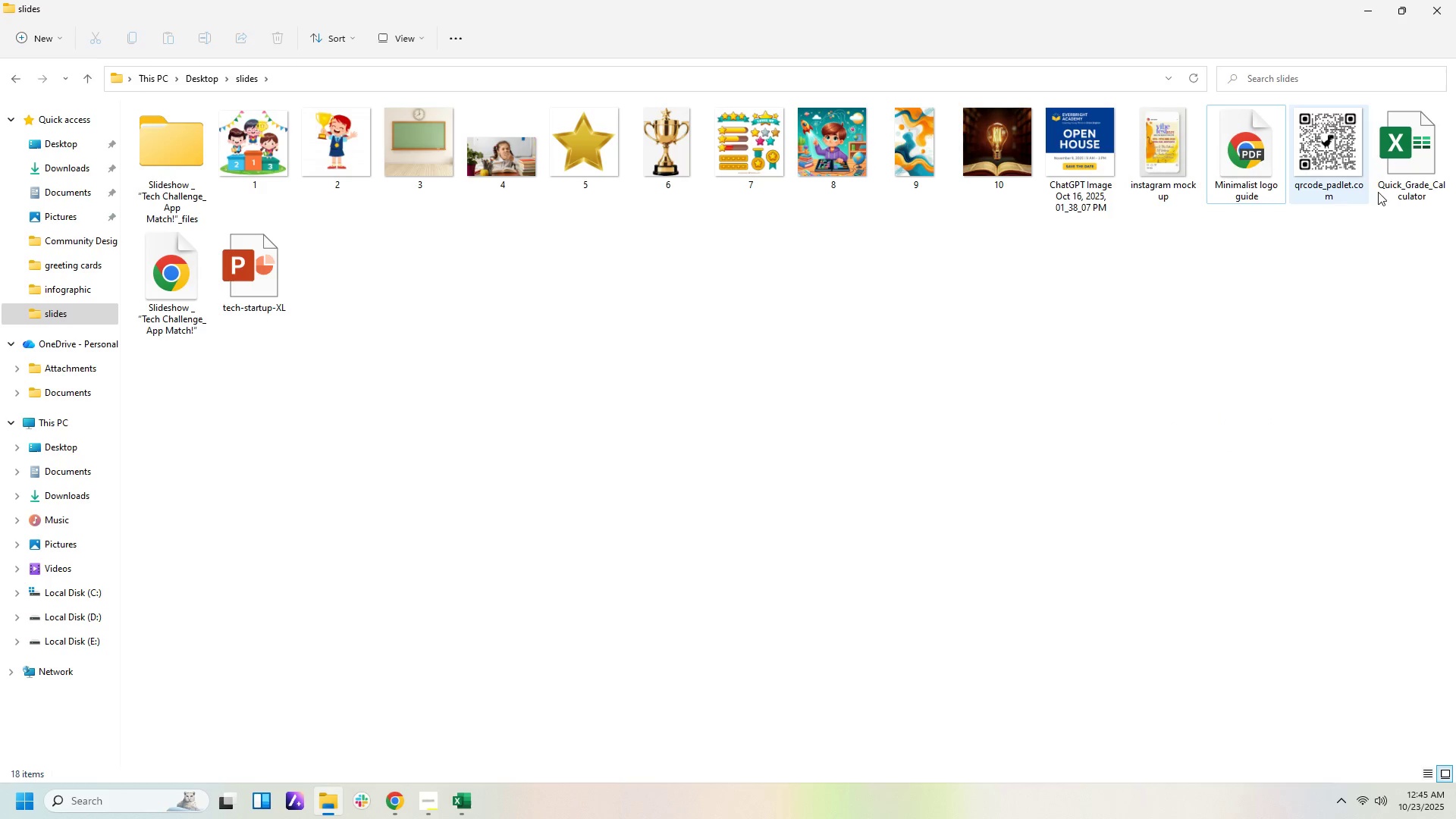 
left_click([1401, 175])
 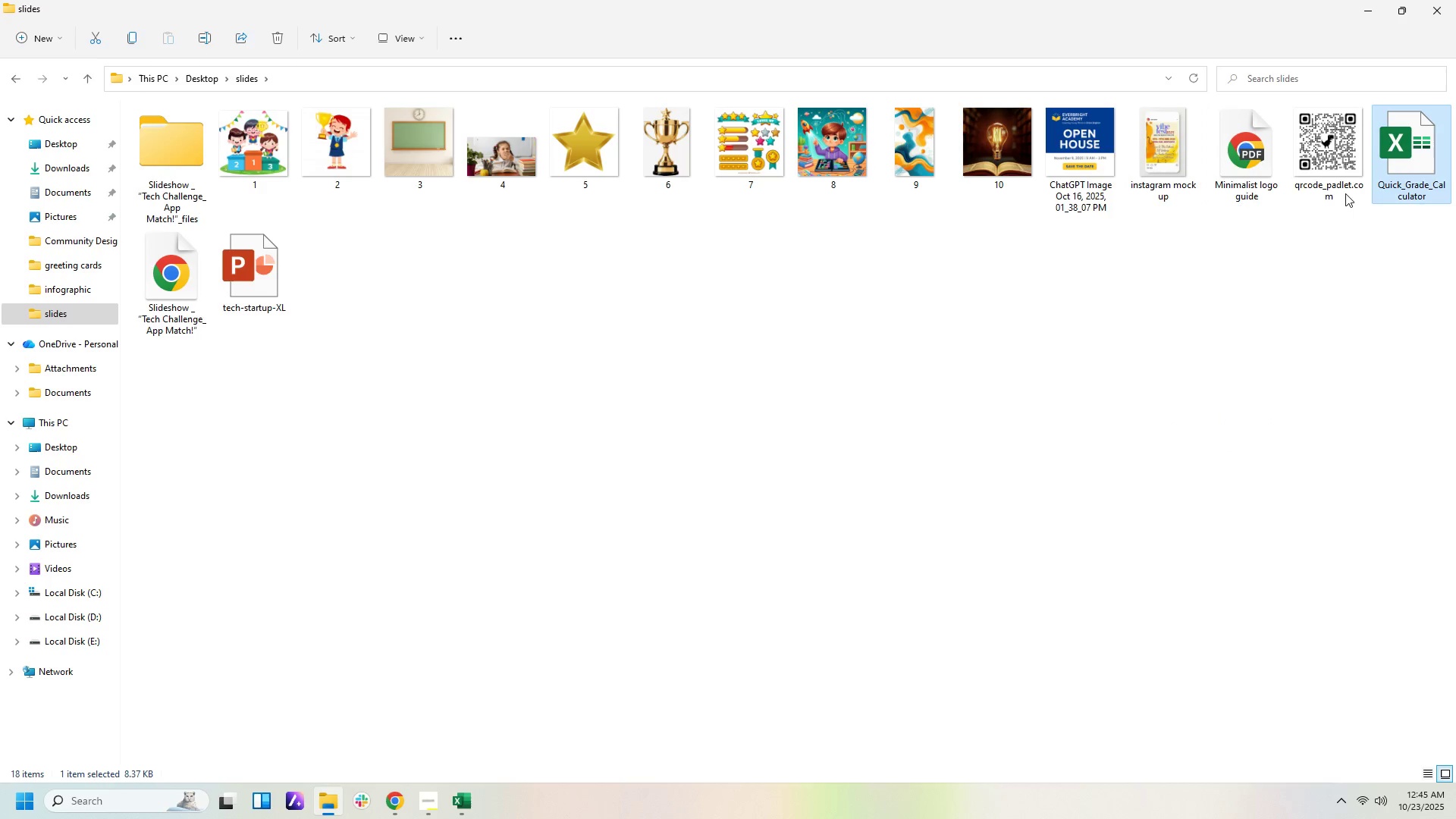 
key(Delete)
 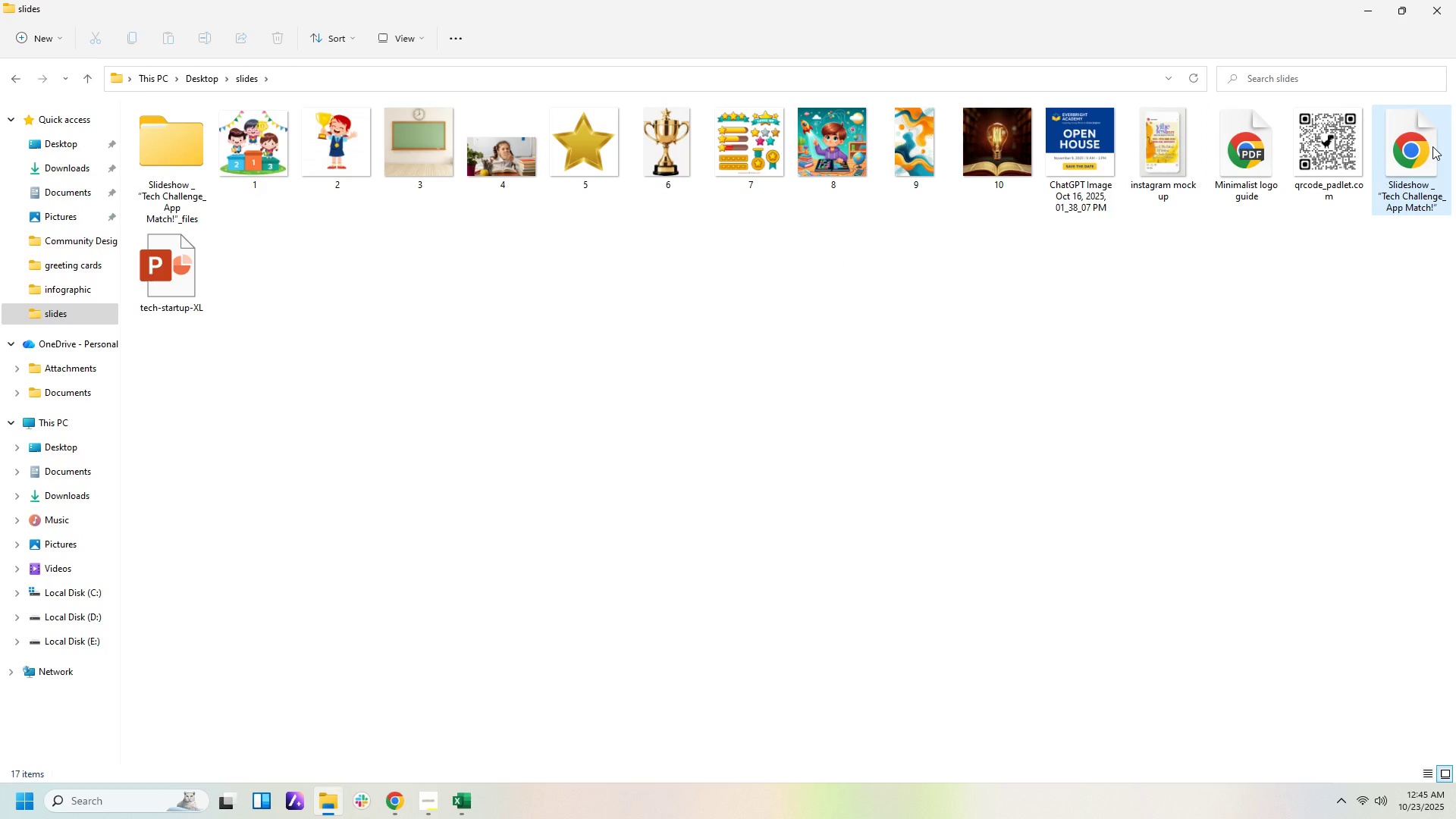 
left_click([1432, 146])
 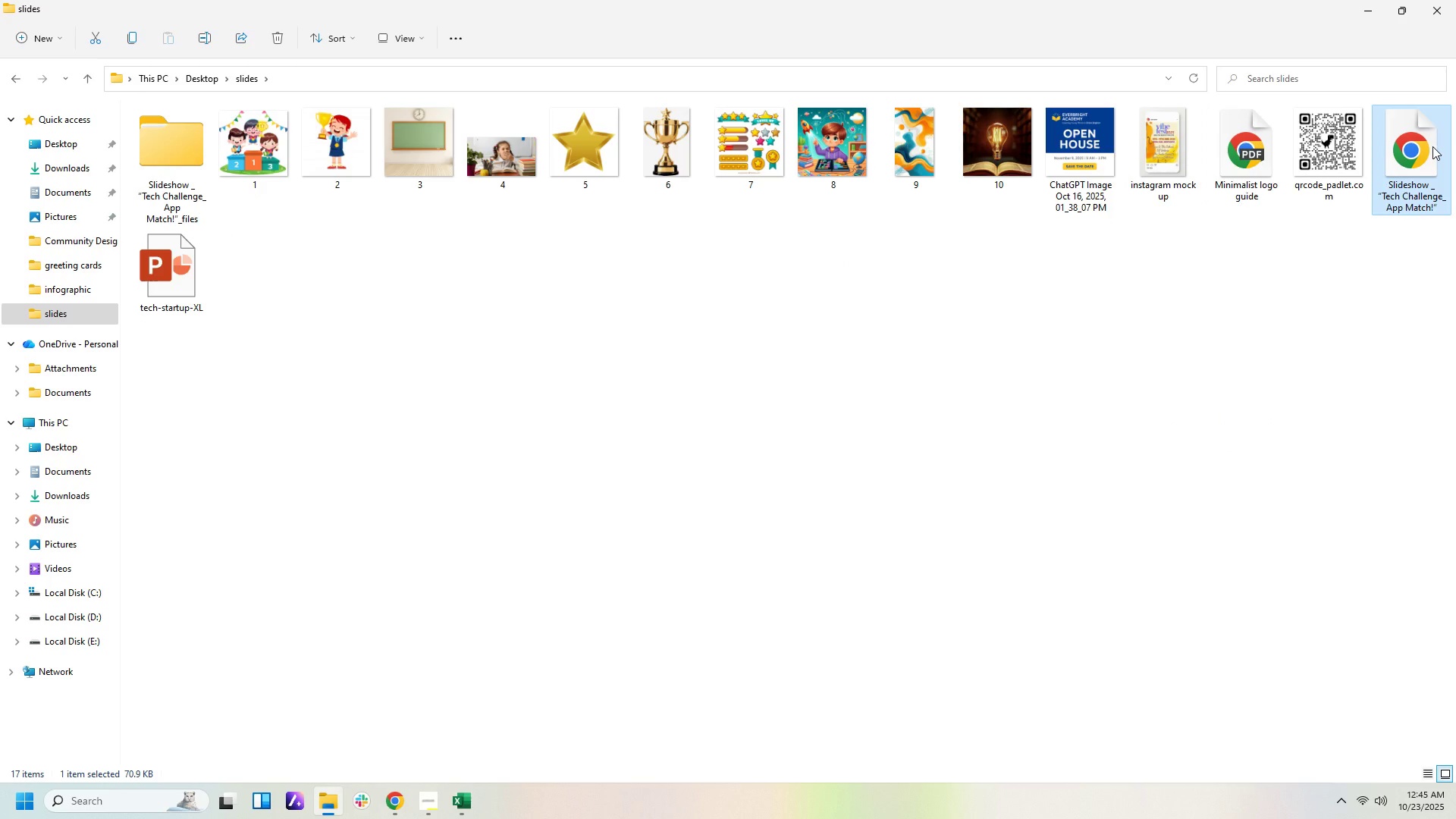 
key(Delete)
 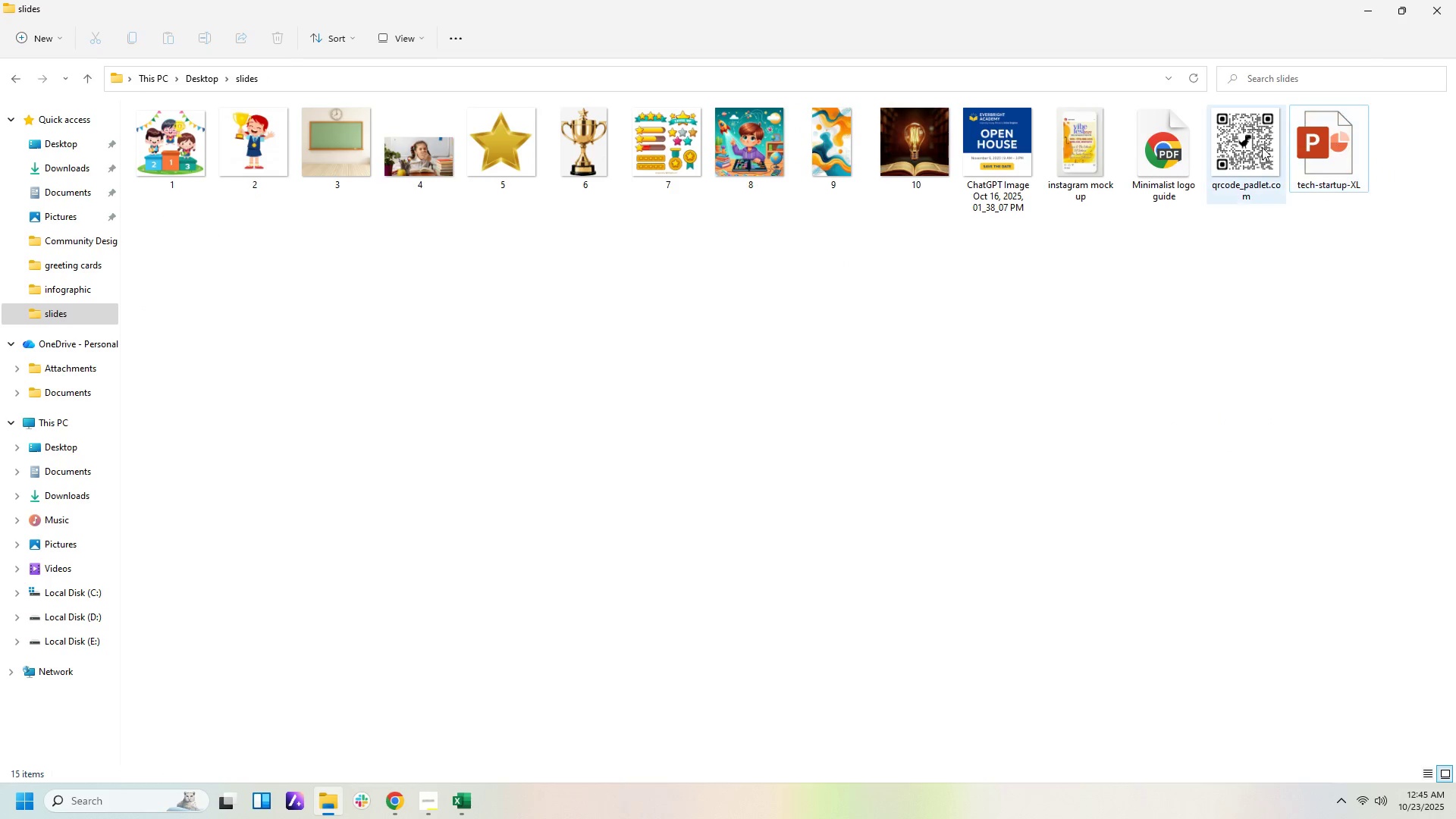 
left_click([1260, 147])
 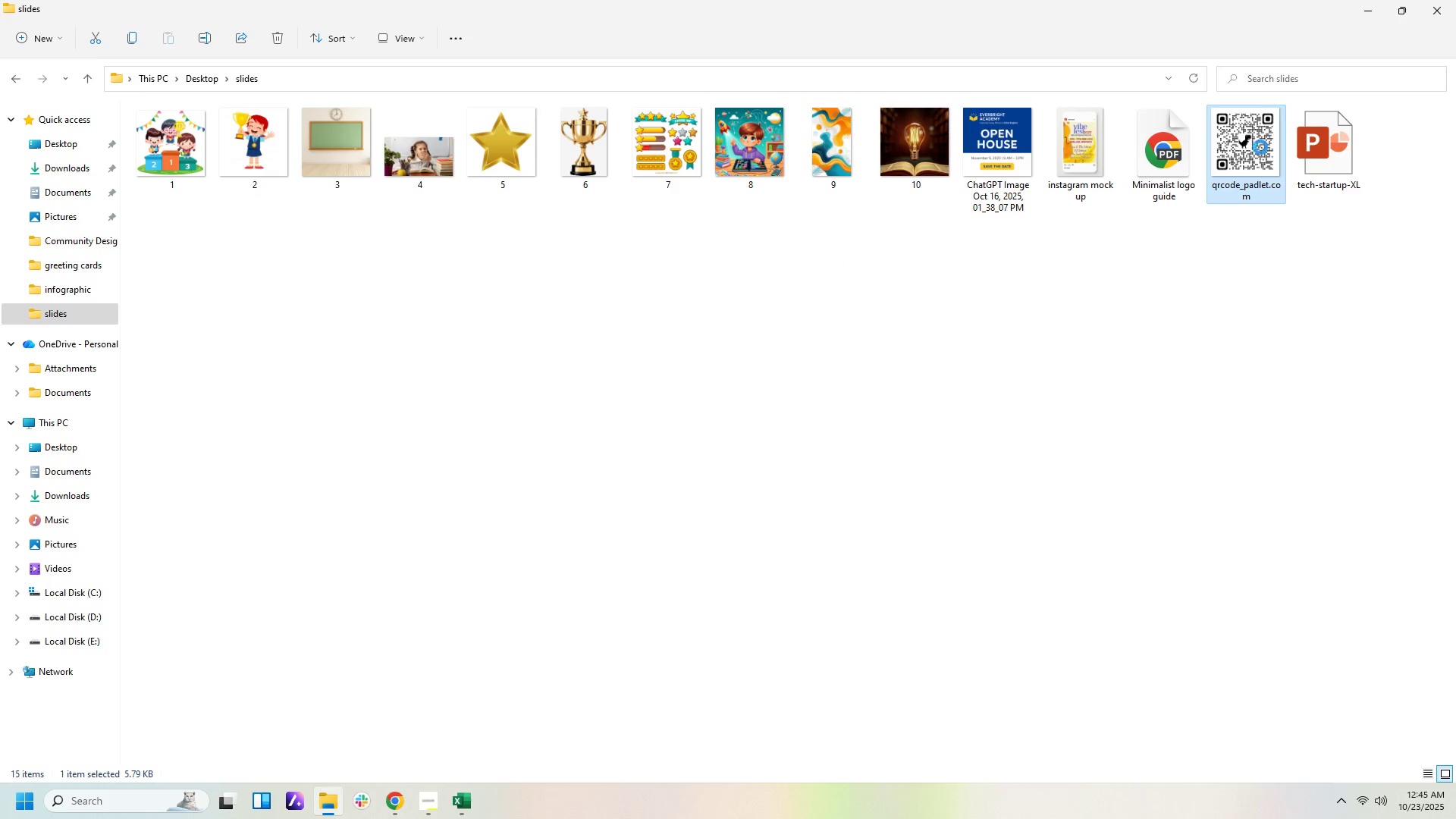 
hold_key(key=Delete, duration=0.31)
 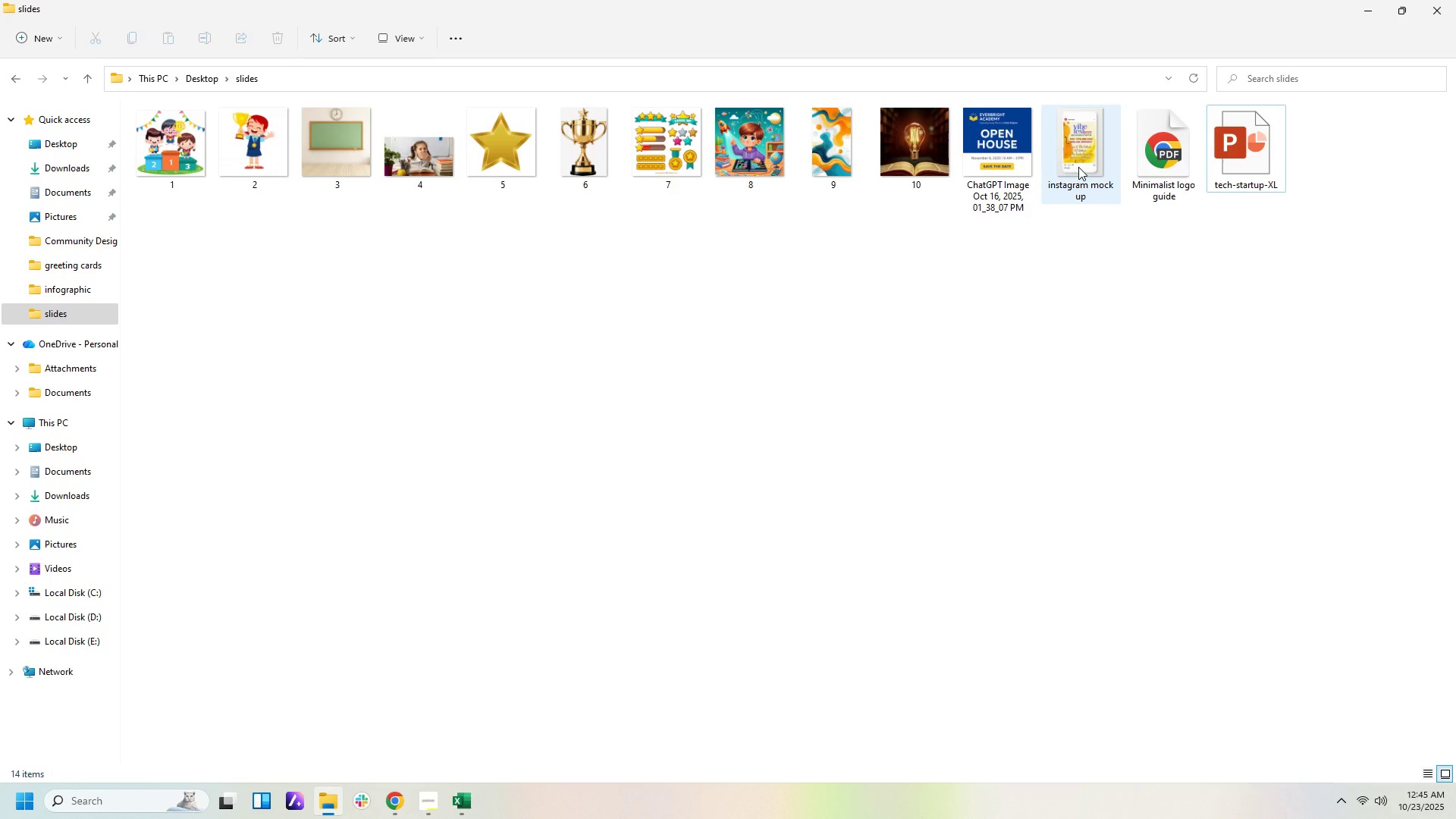 
left_click([1078, 167])
 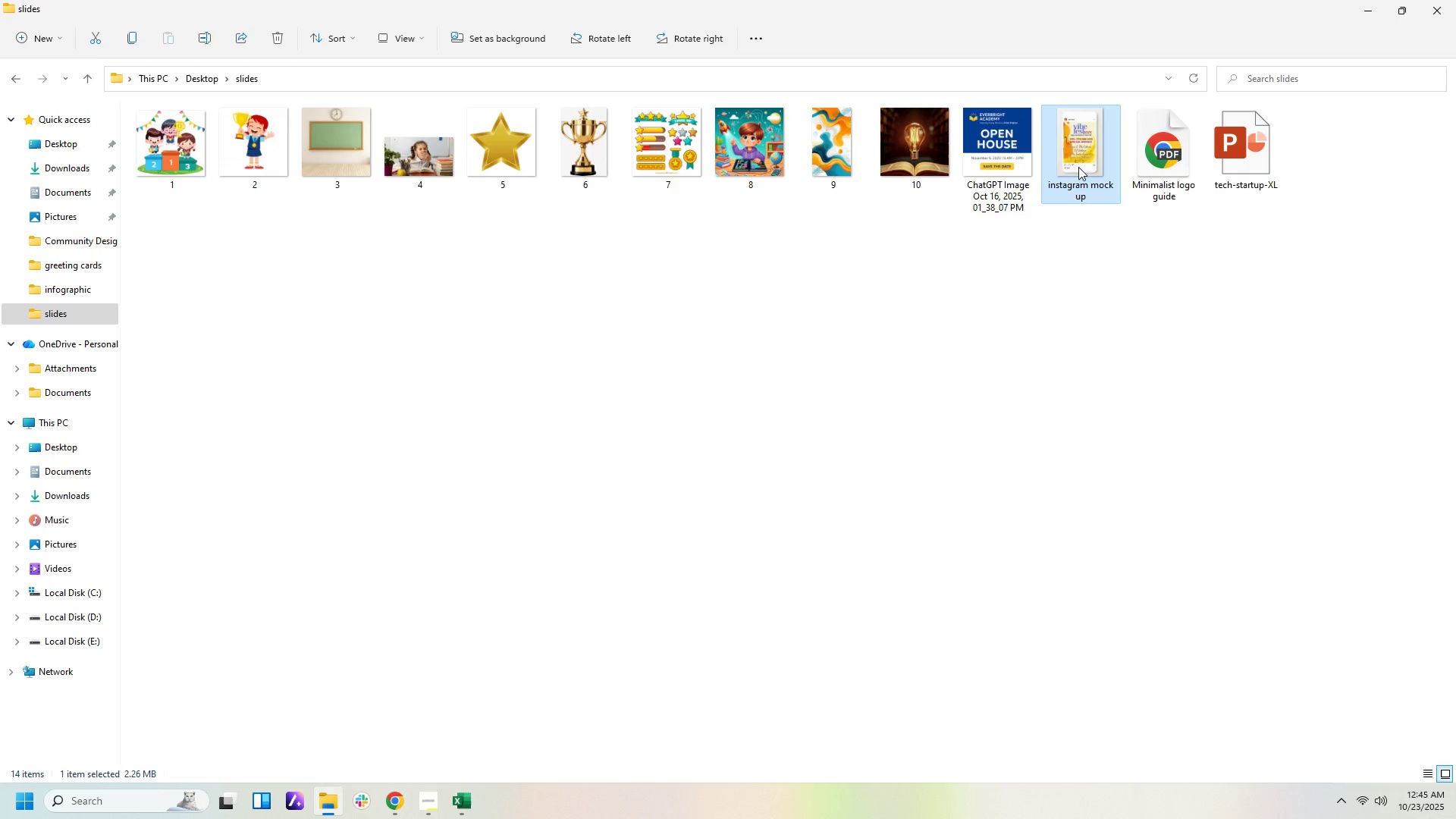 
key(Delete)
 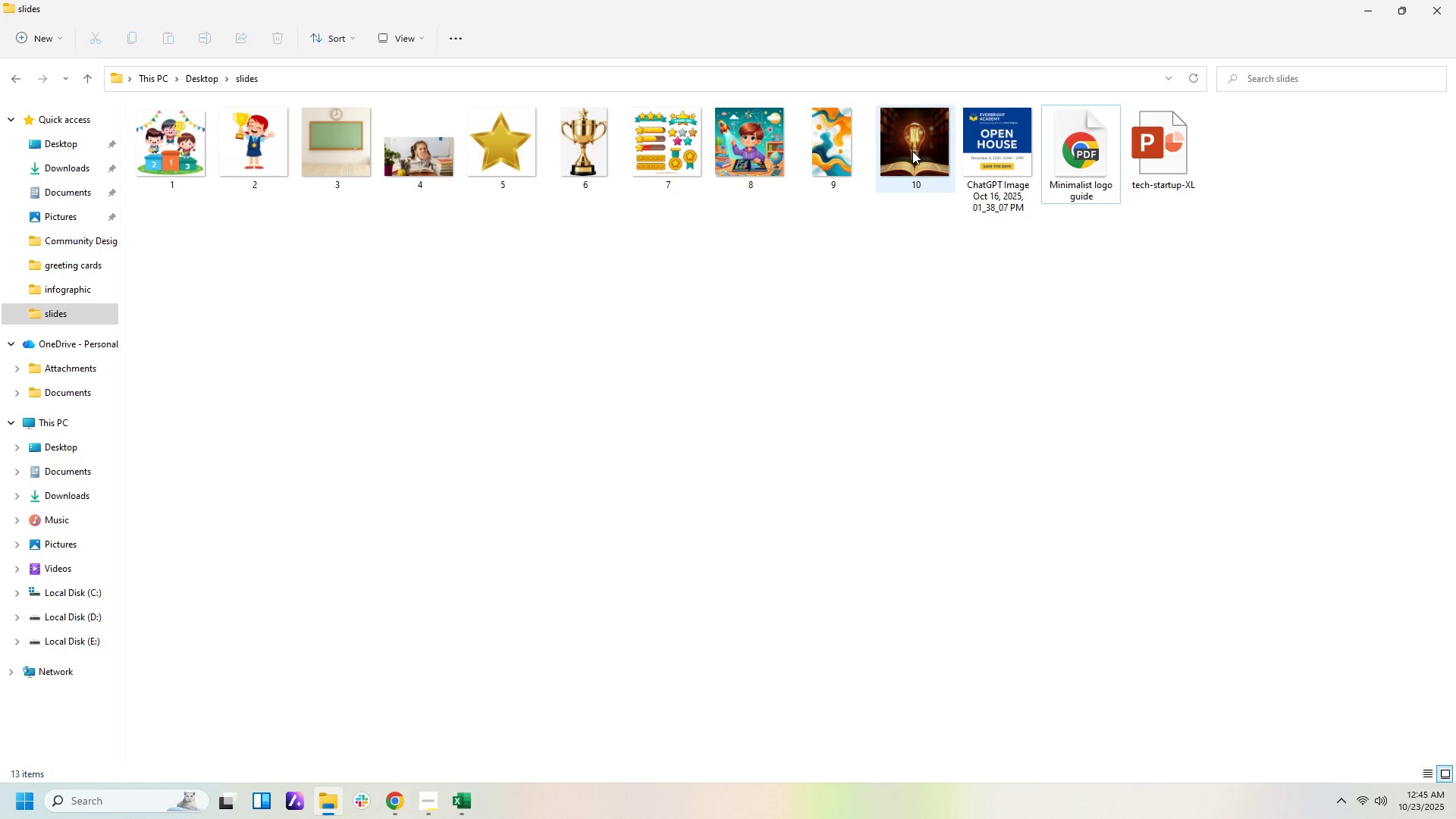 
hold_key(key=ControlLeft, duration=1.53)
left_click([176, 139])
 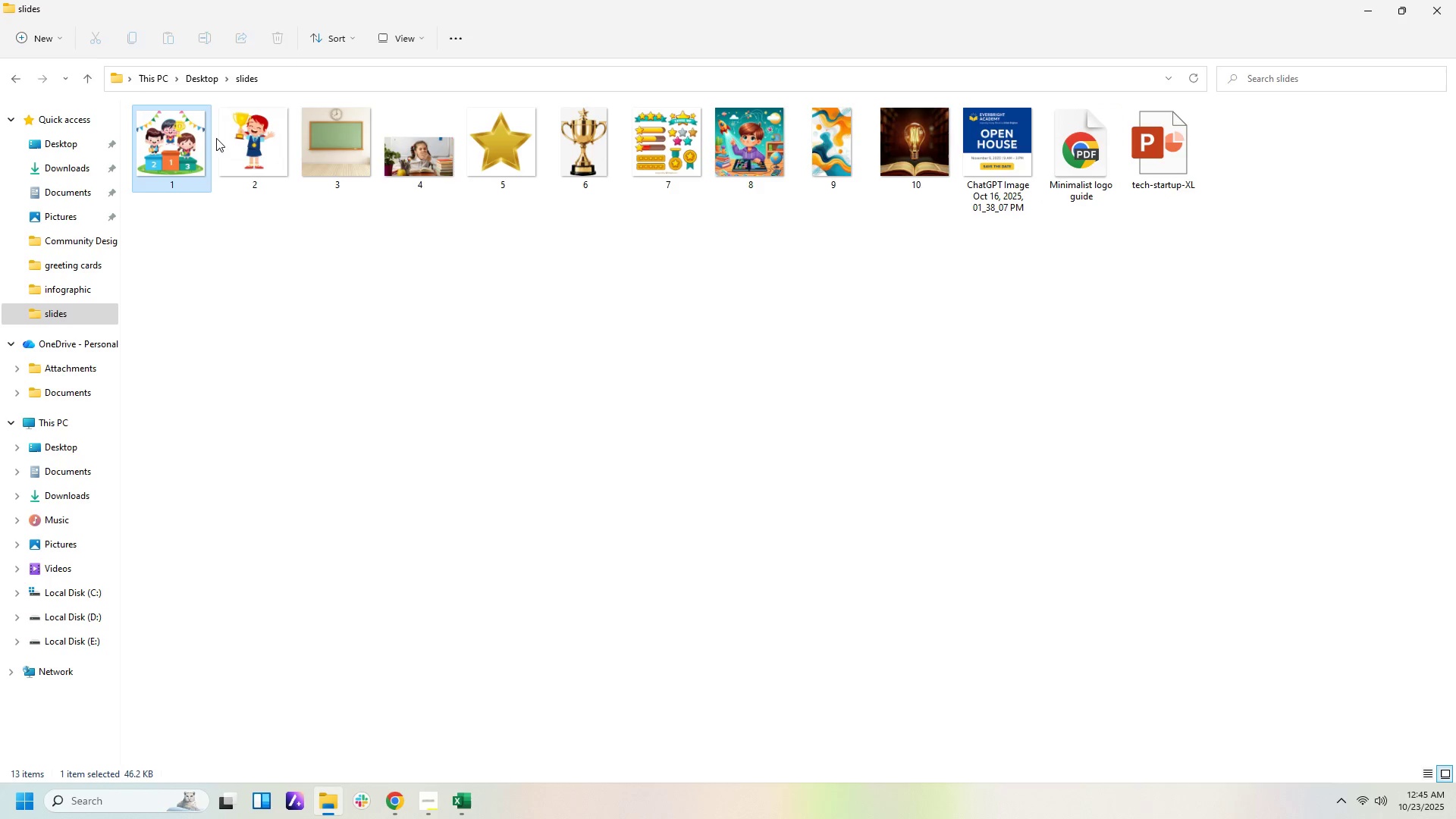 
hold_key(key=ControlLeft, duration=1.52)
left_click([236, 143])
 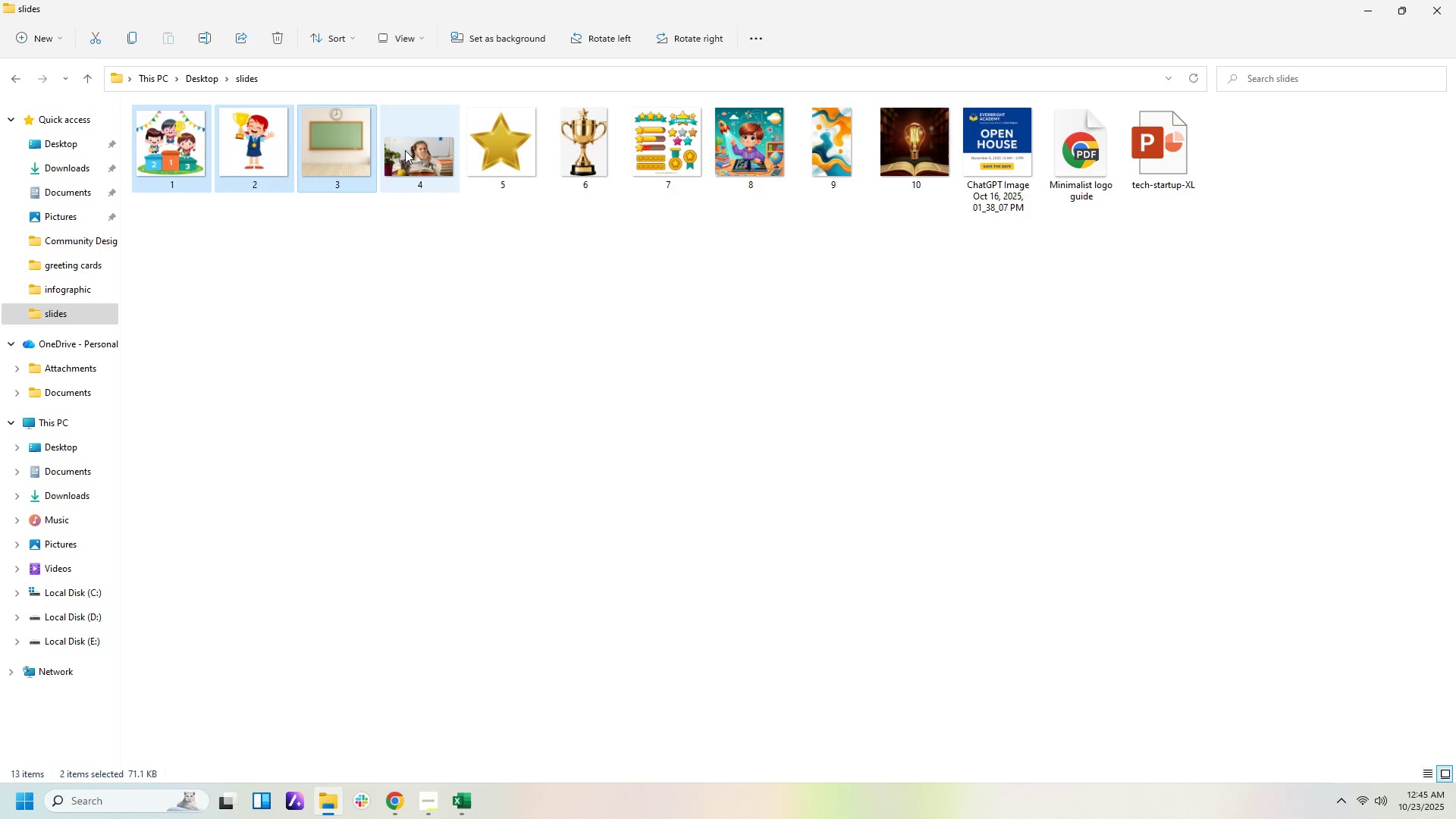 
triple_click([405, 150])
 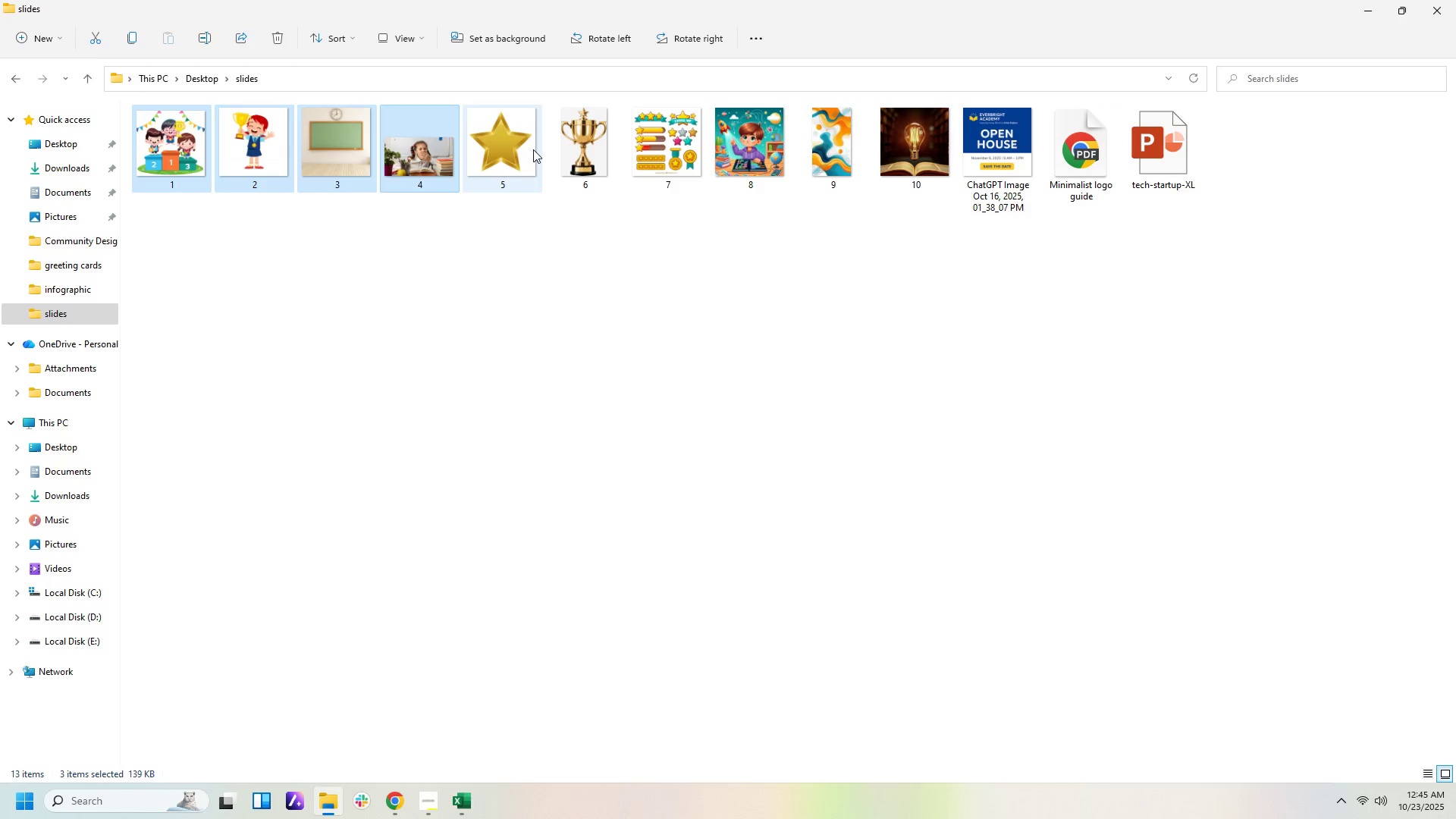 
triple_click([533, 149])
 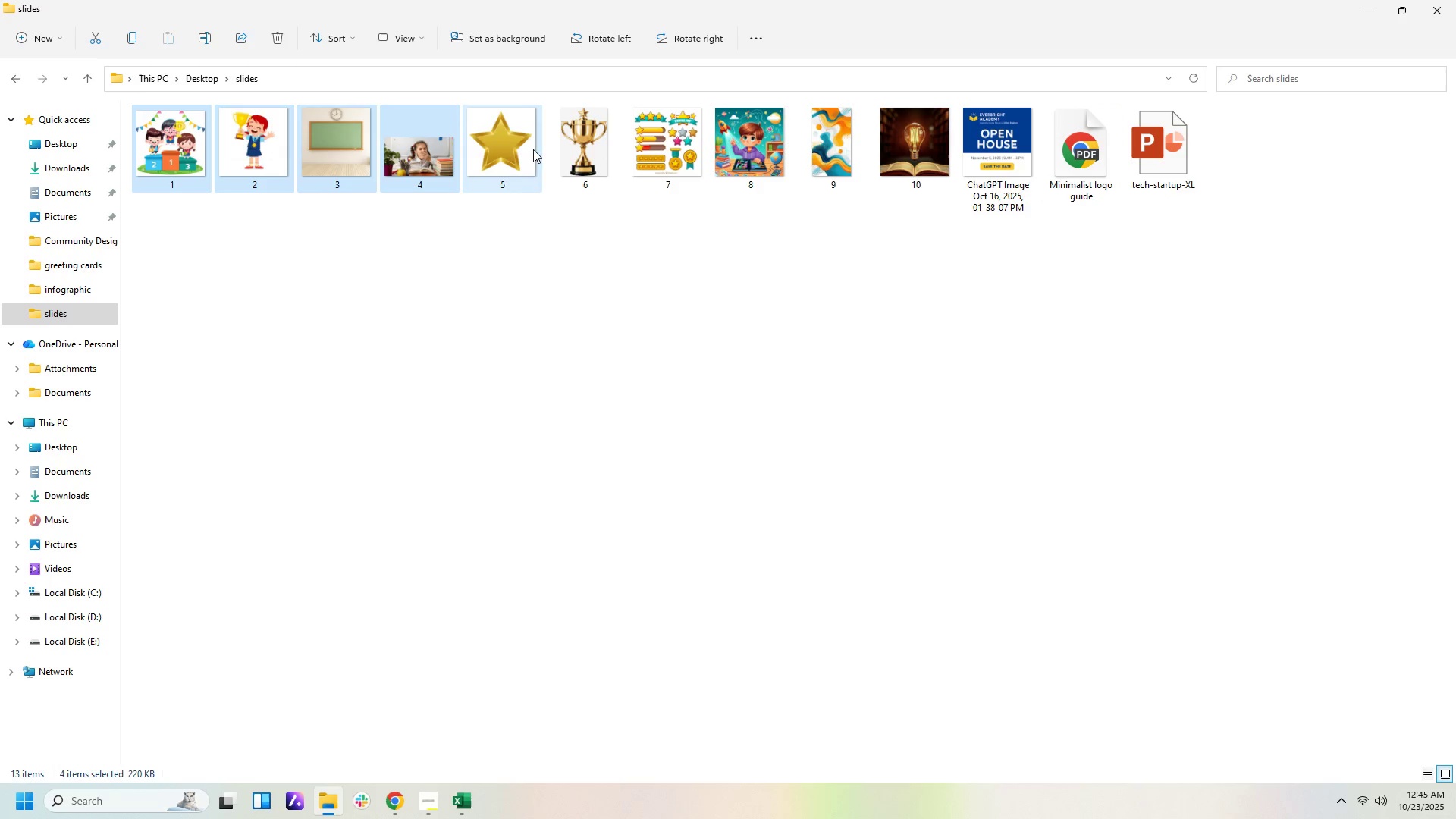 
hold_key(key=ControlLeft, duration=1.51)
triple_click([606, 149])
 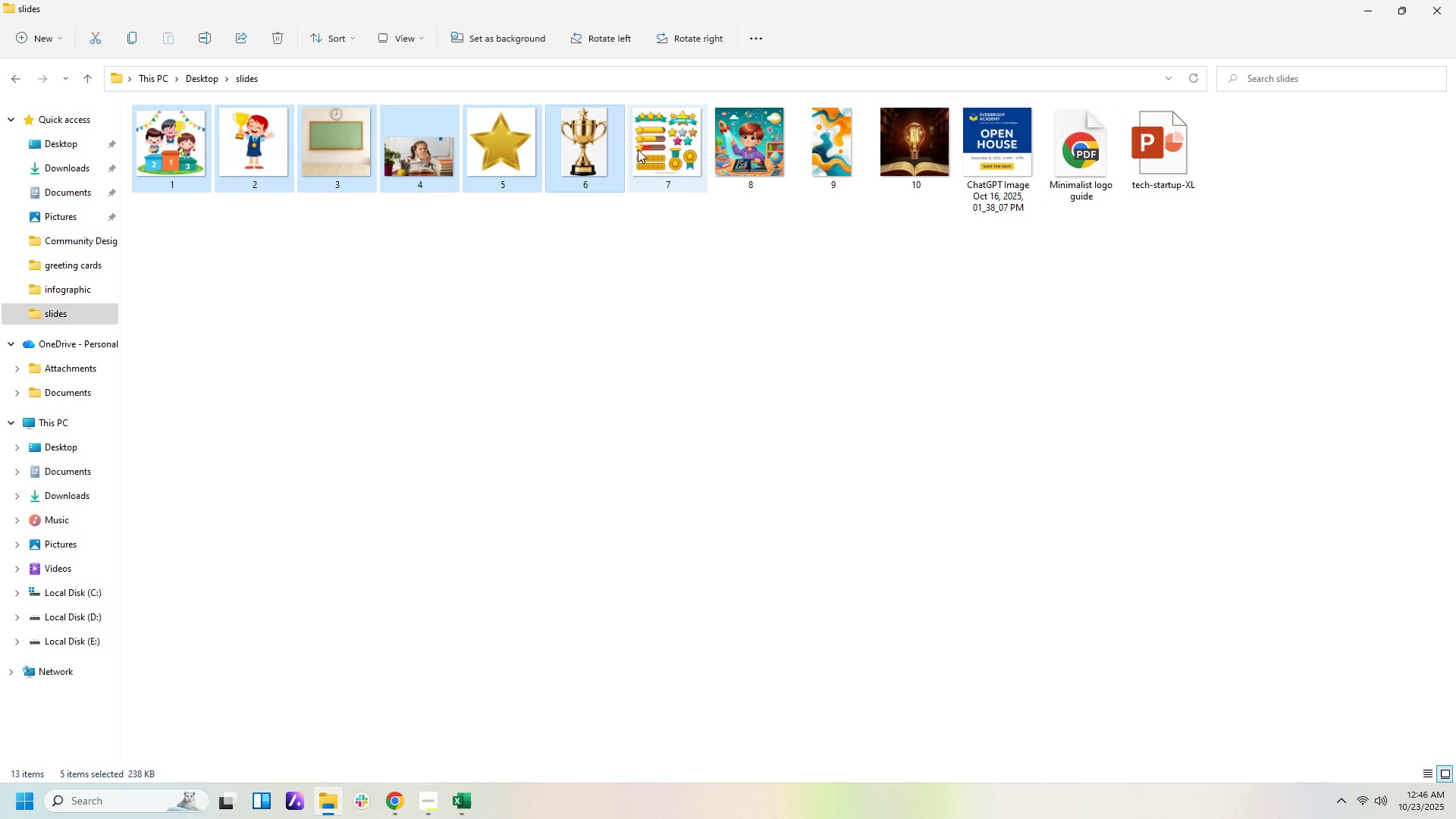 
triple_click([638, 149])
 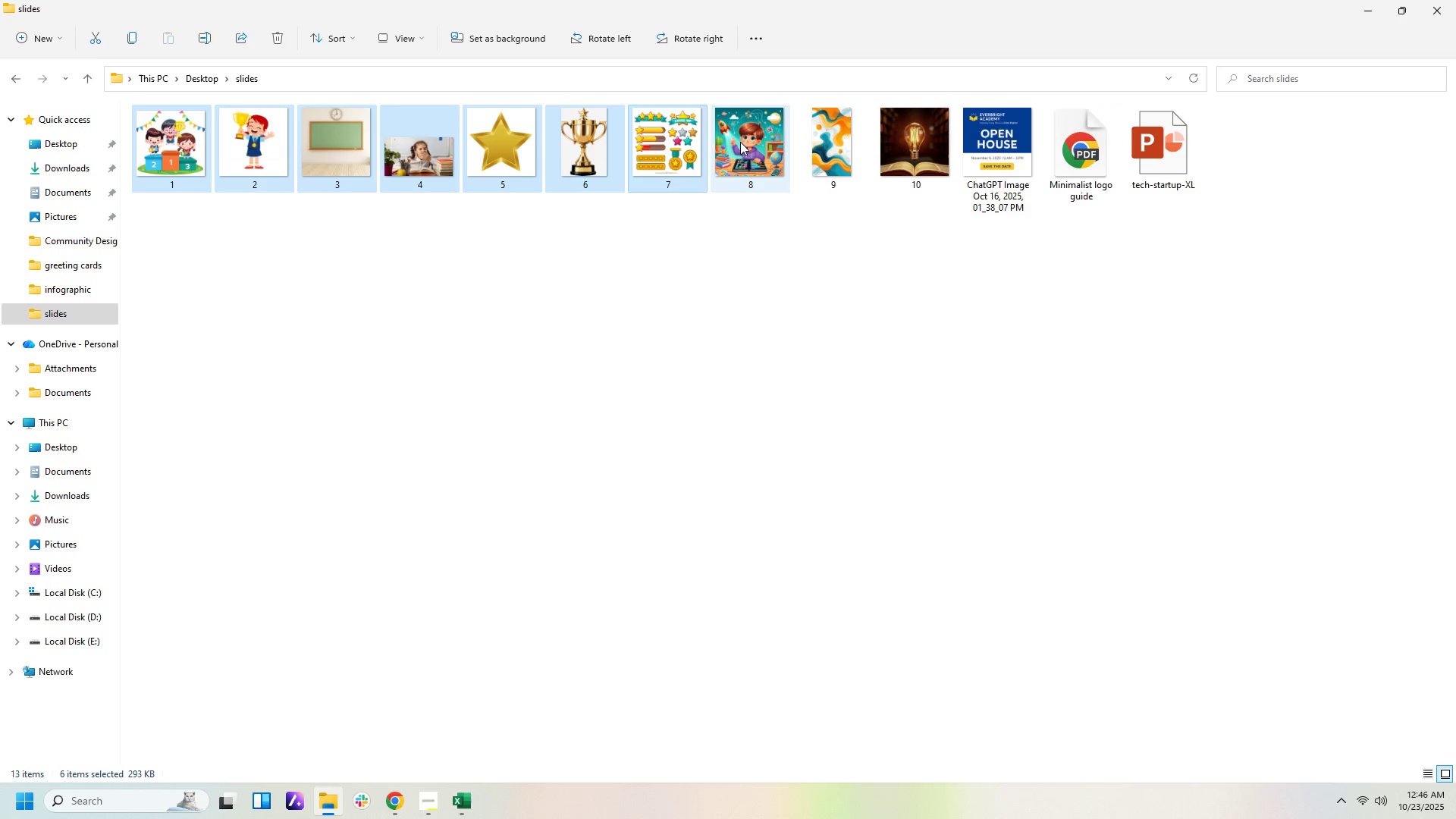 
triple_click([740, 142])
 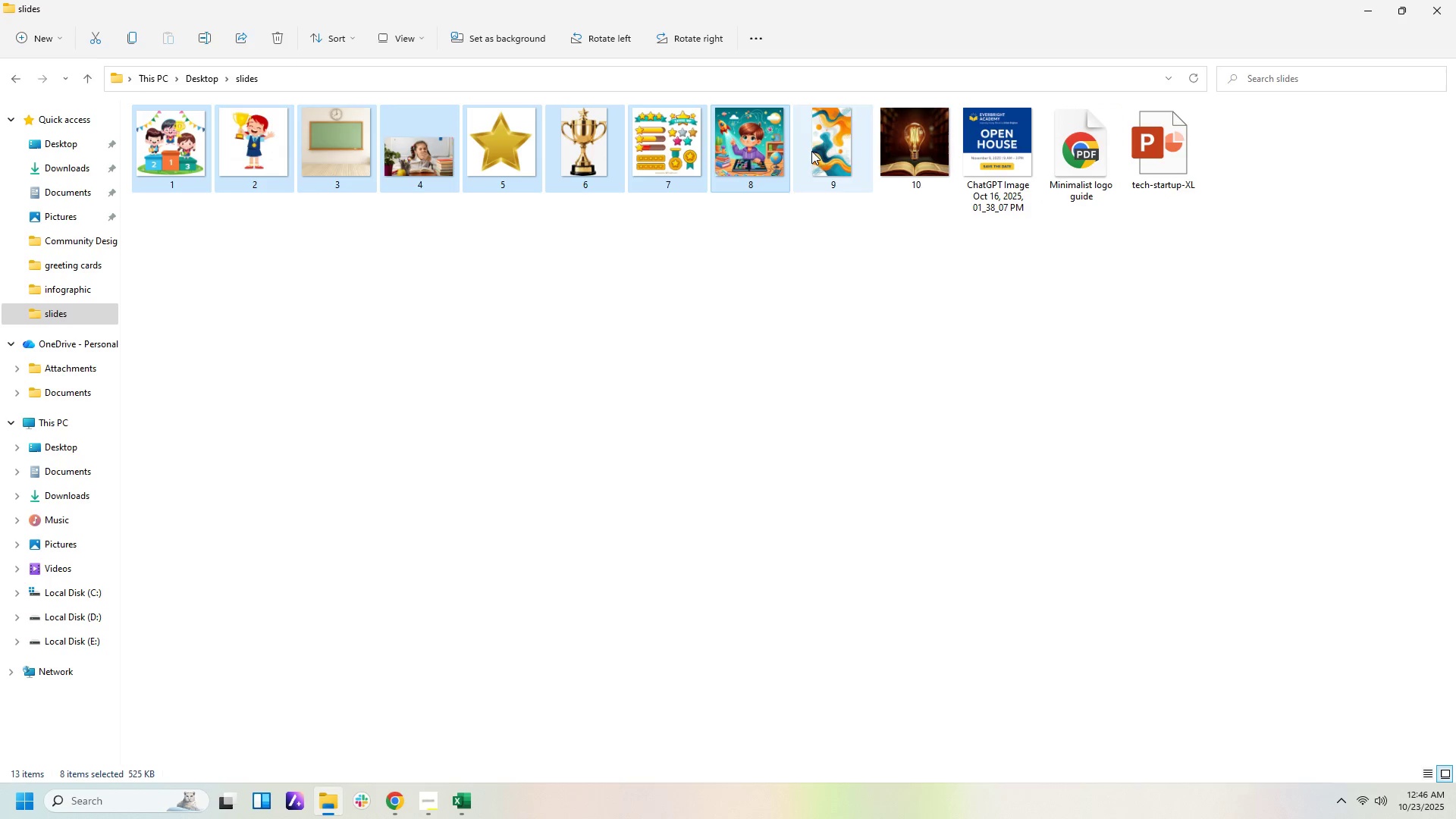 
triple_click([811, 151])
 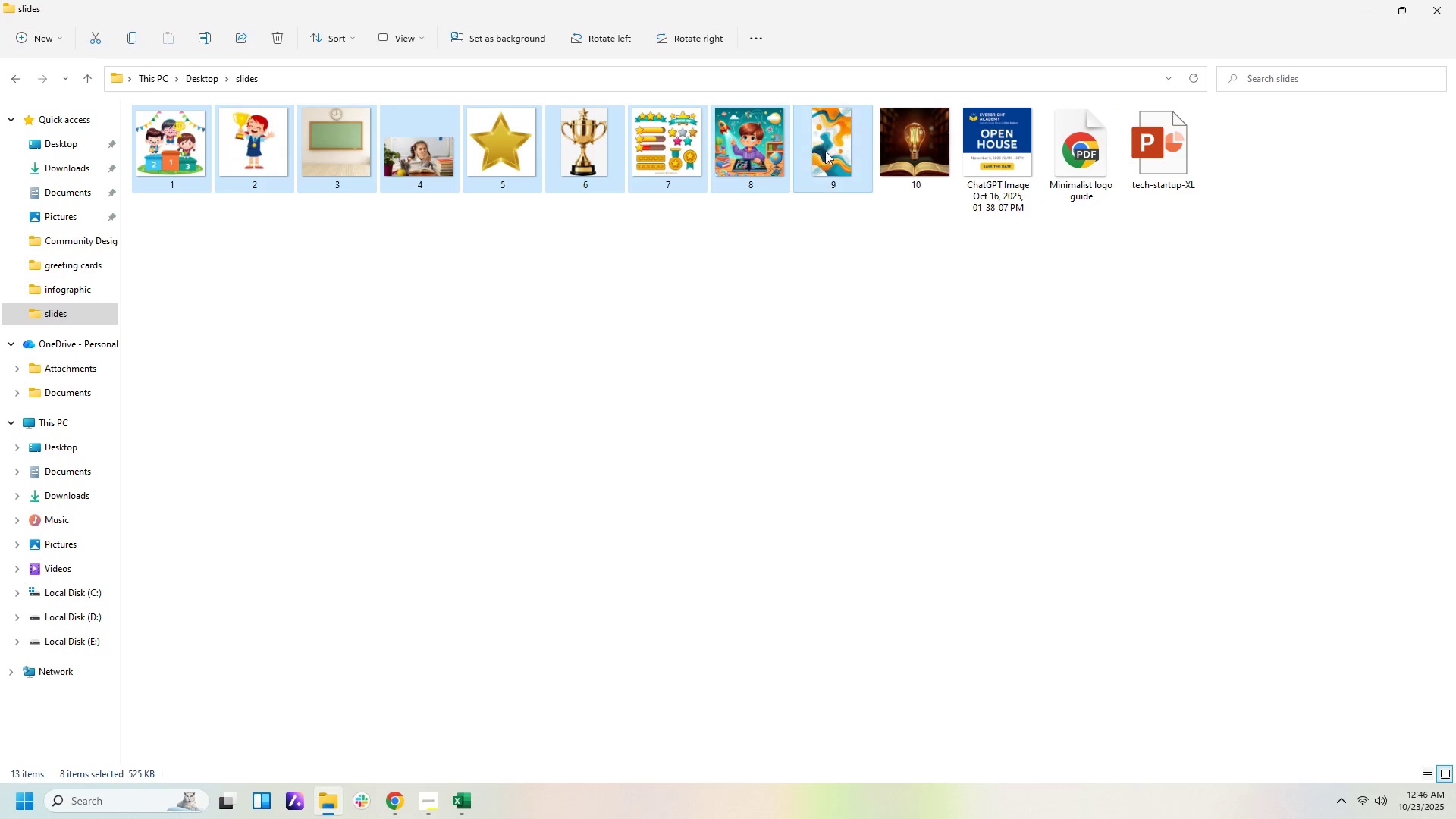 
hold_key(key=ControlLeft, duration=0.61)
triple_click([918, 155])
 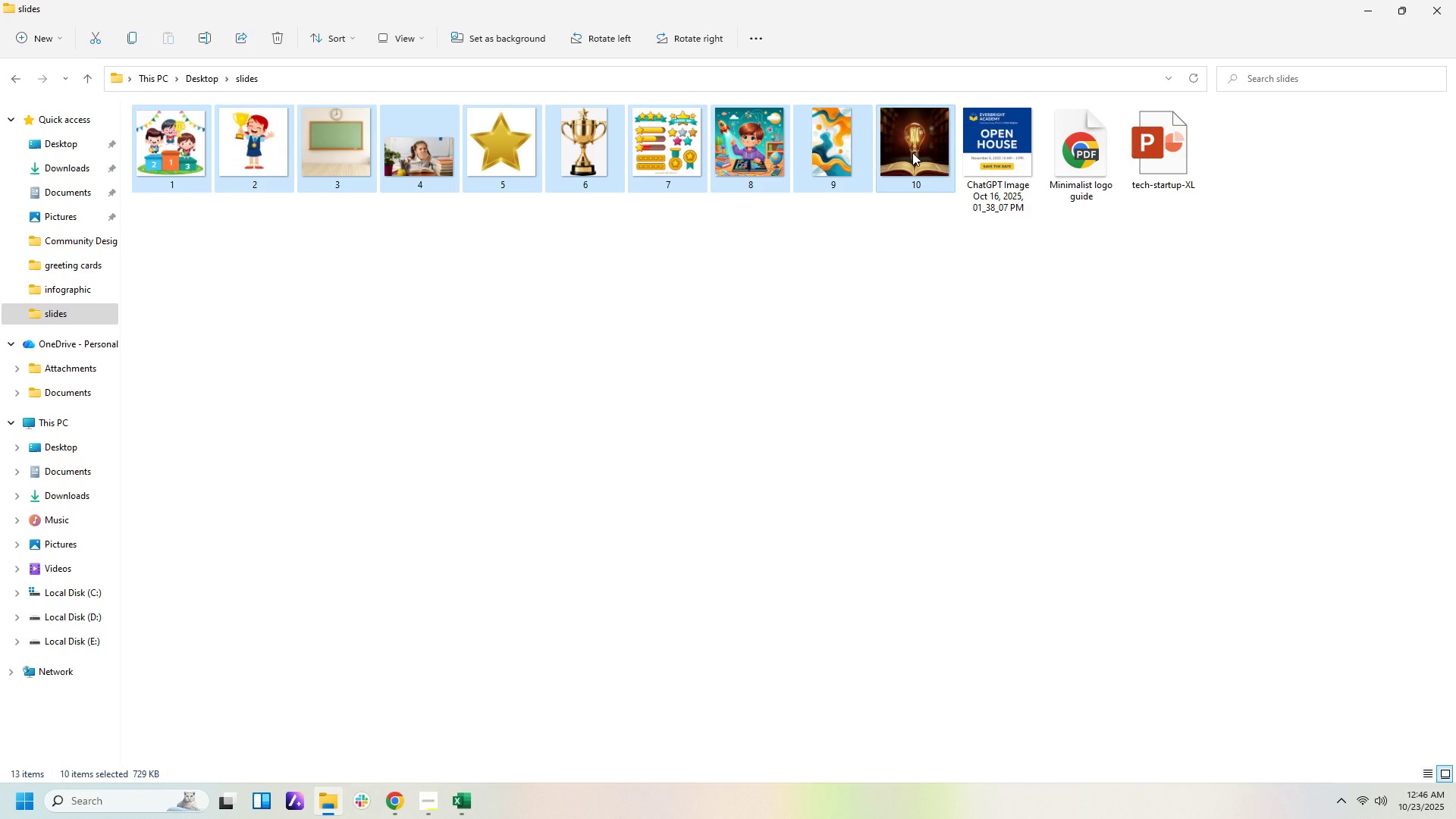 
key(Delete)
 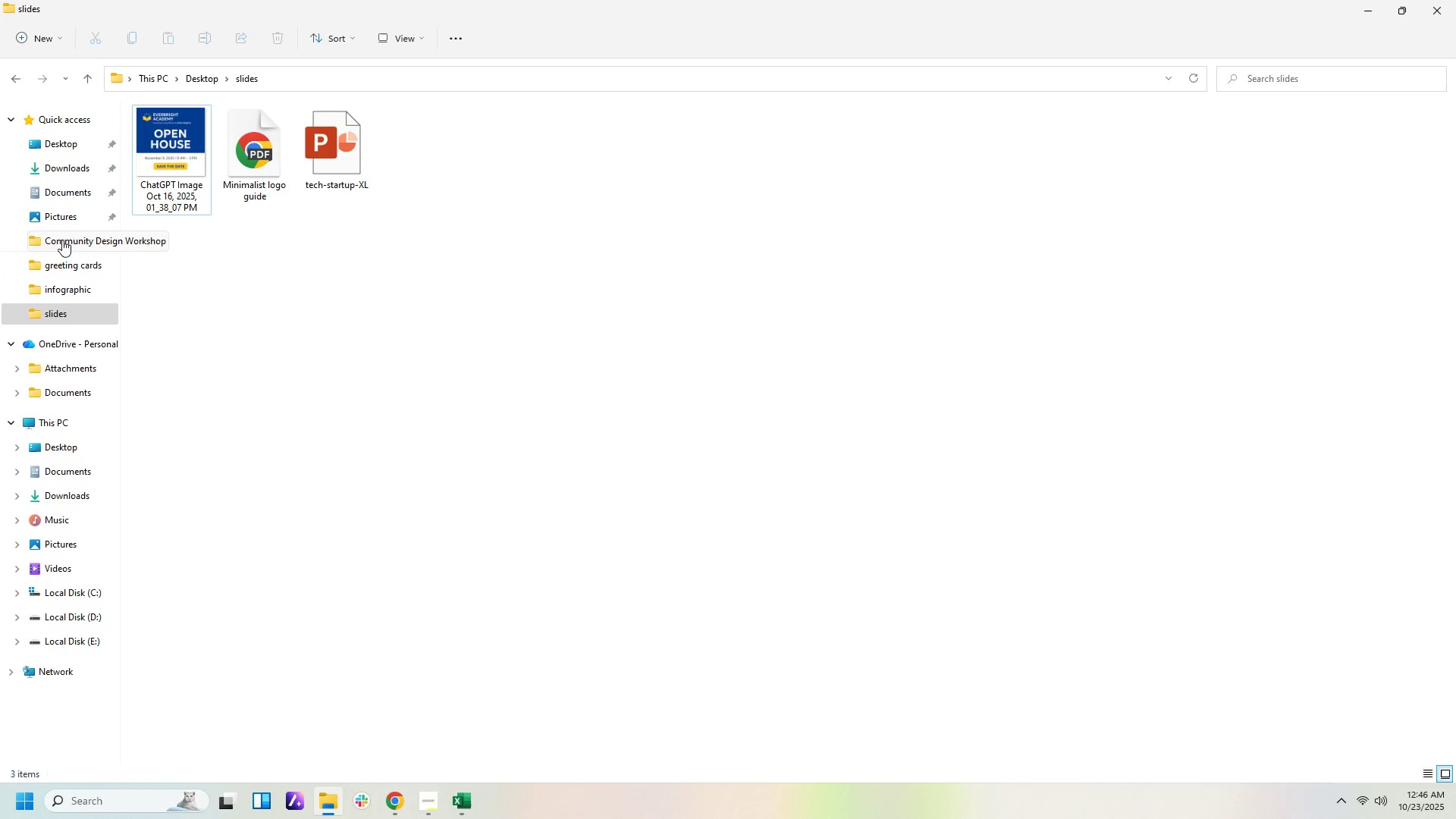 
left_click([62, 218])
 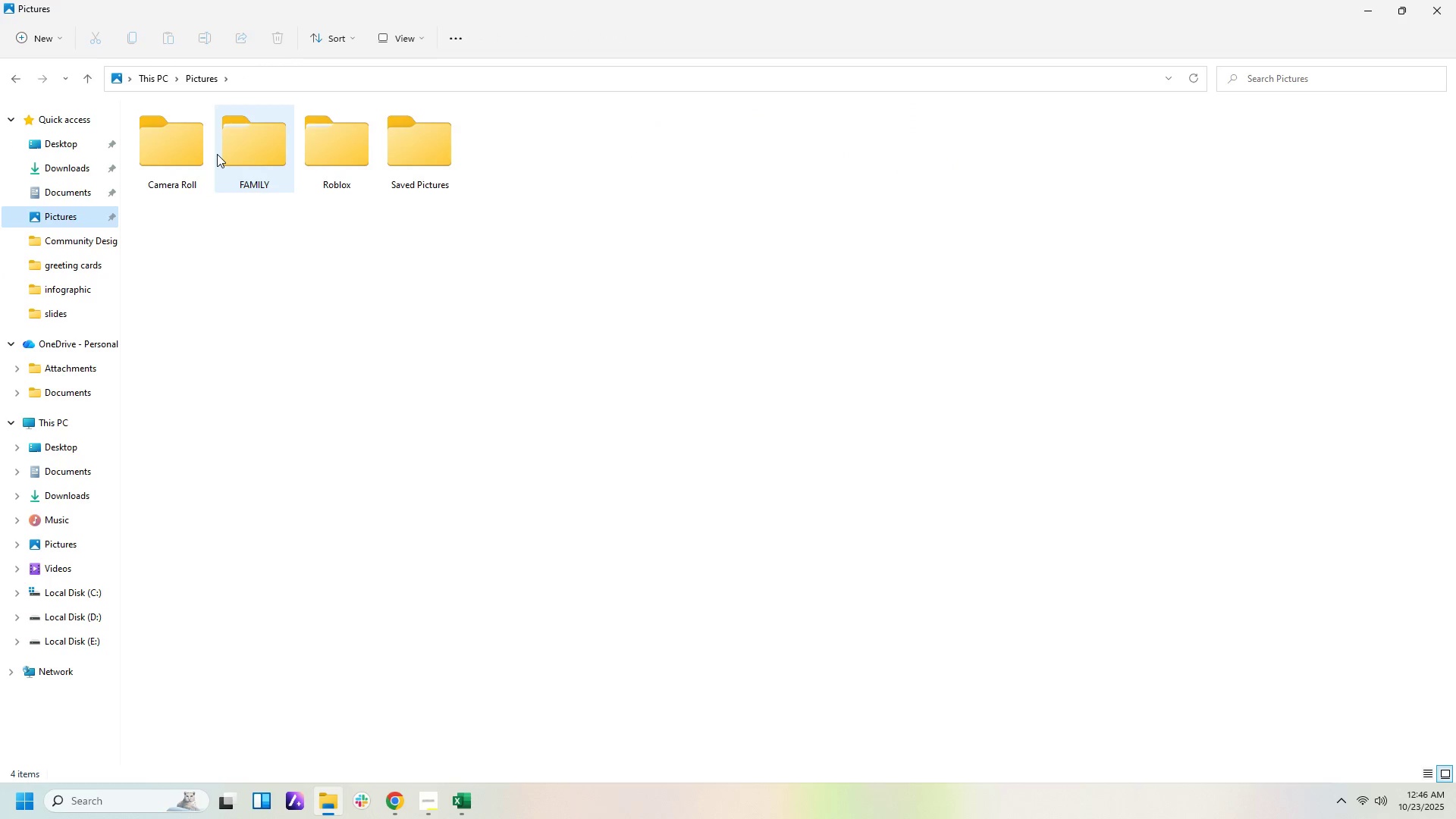 
double_click([237, 136])
 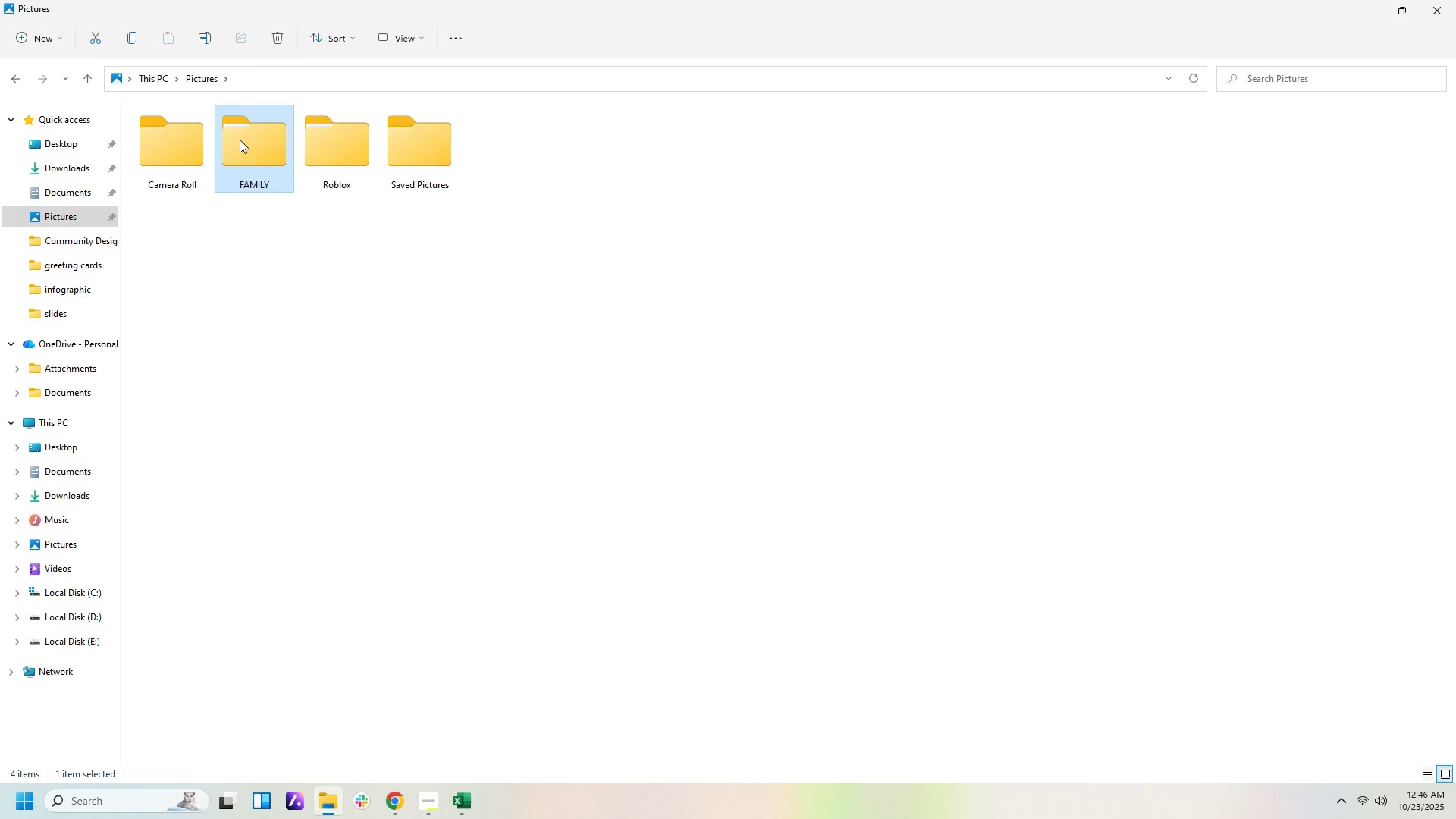 
double_click([240, 140])
 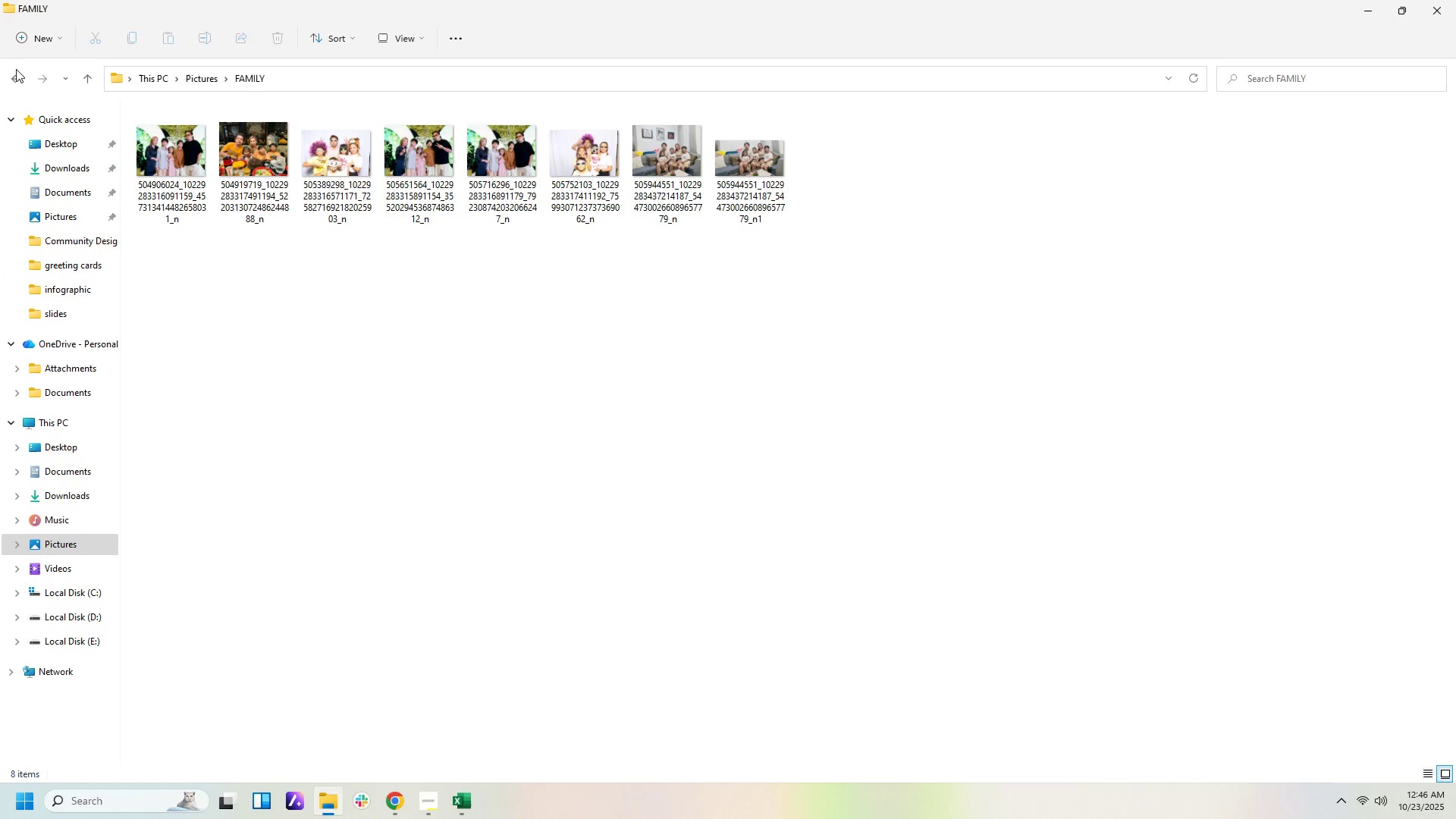 
left_click([17, 71])
 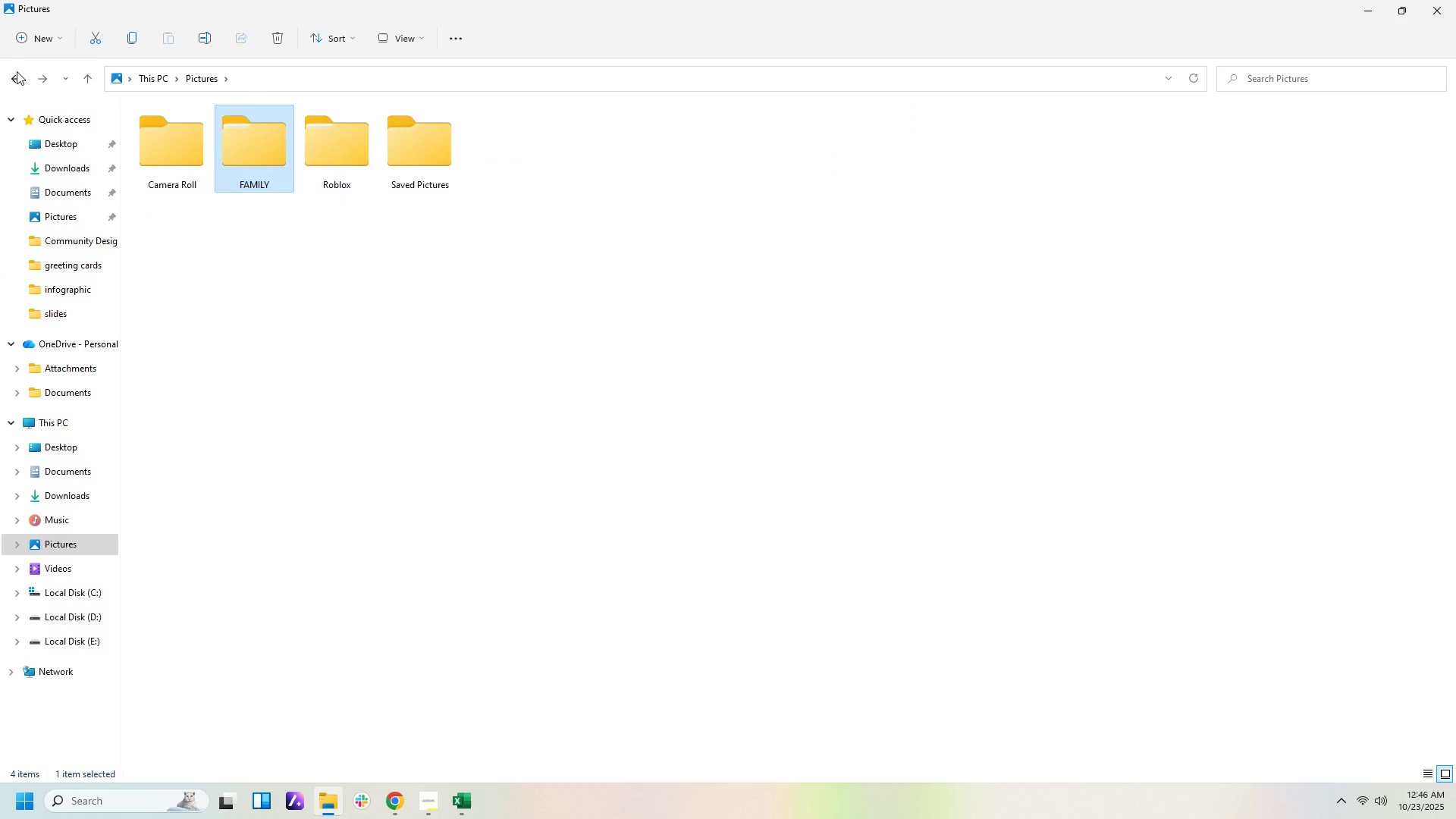 
left_click([17, 71])
 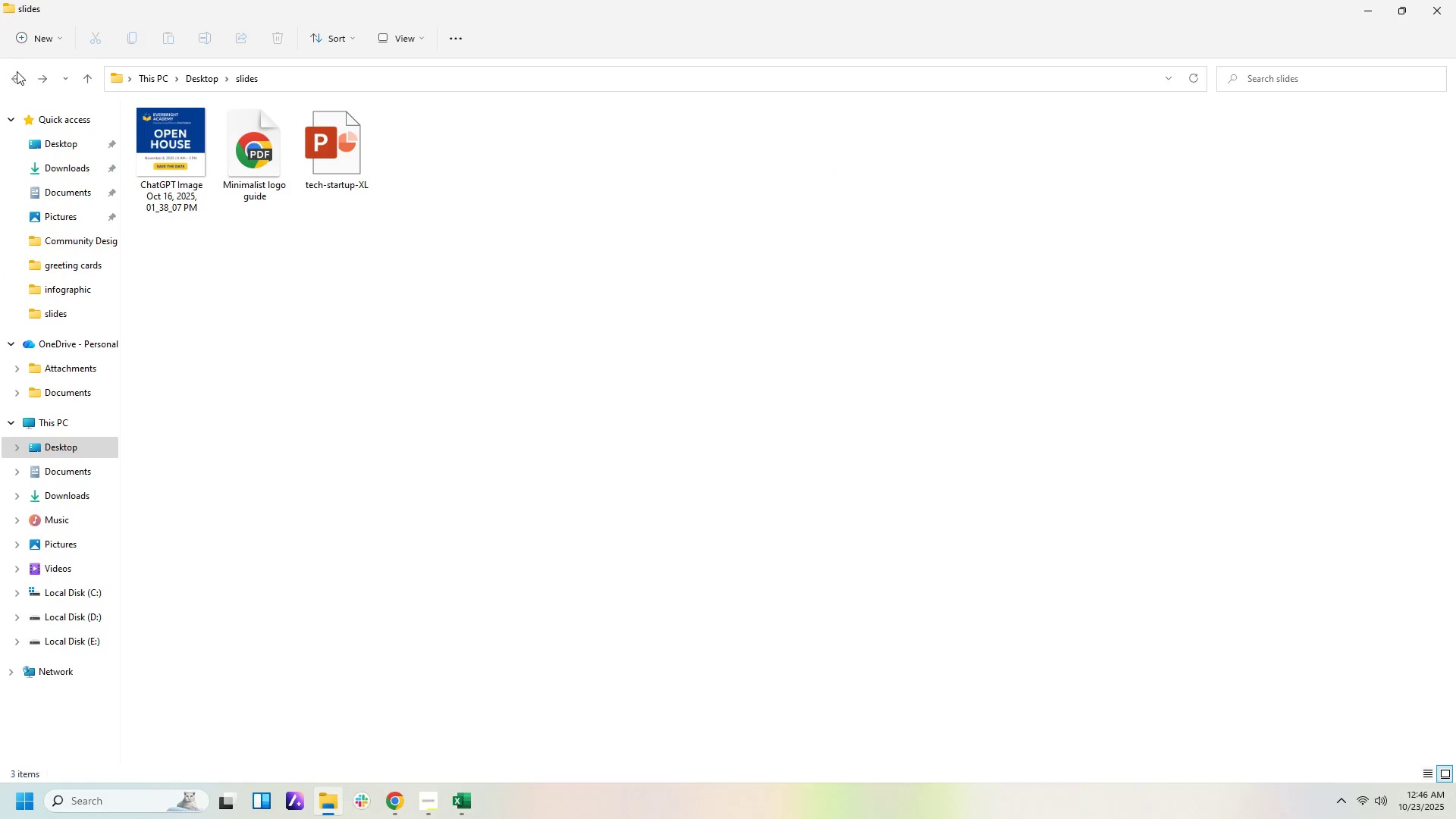 
left_click([17, 71])
 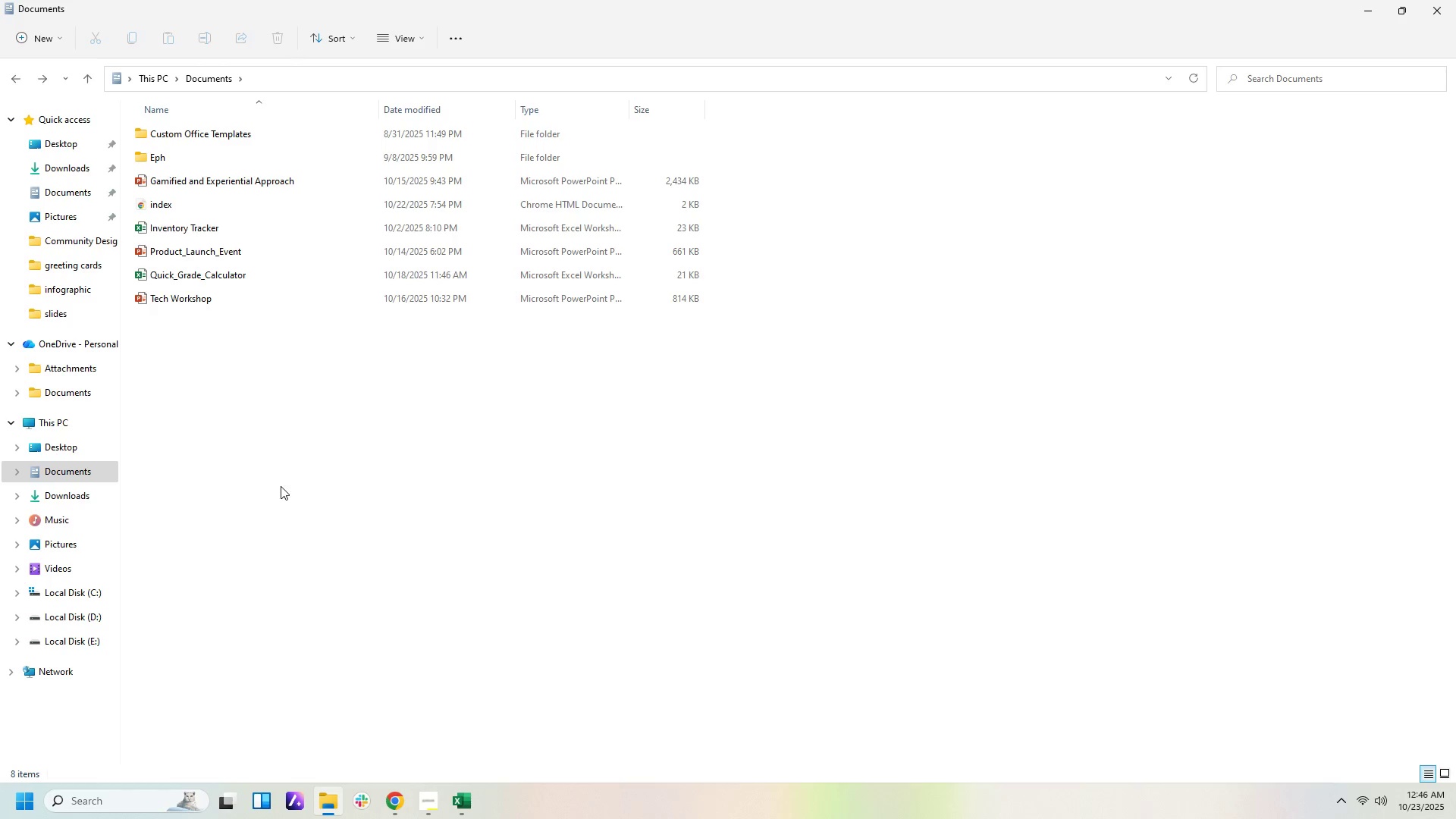 